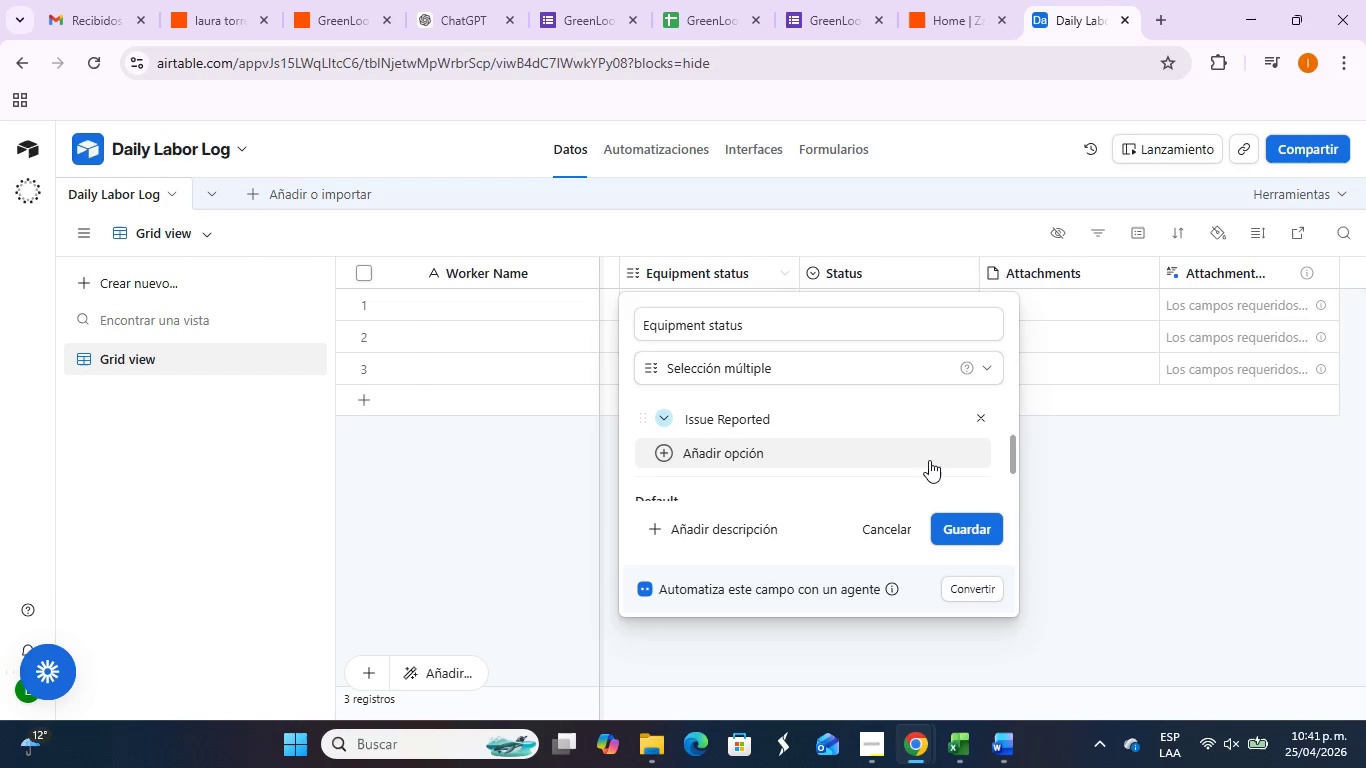 
scroll: coordinate [928, 457], scroll_direction: up, amount: 1.0
 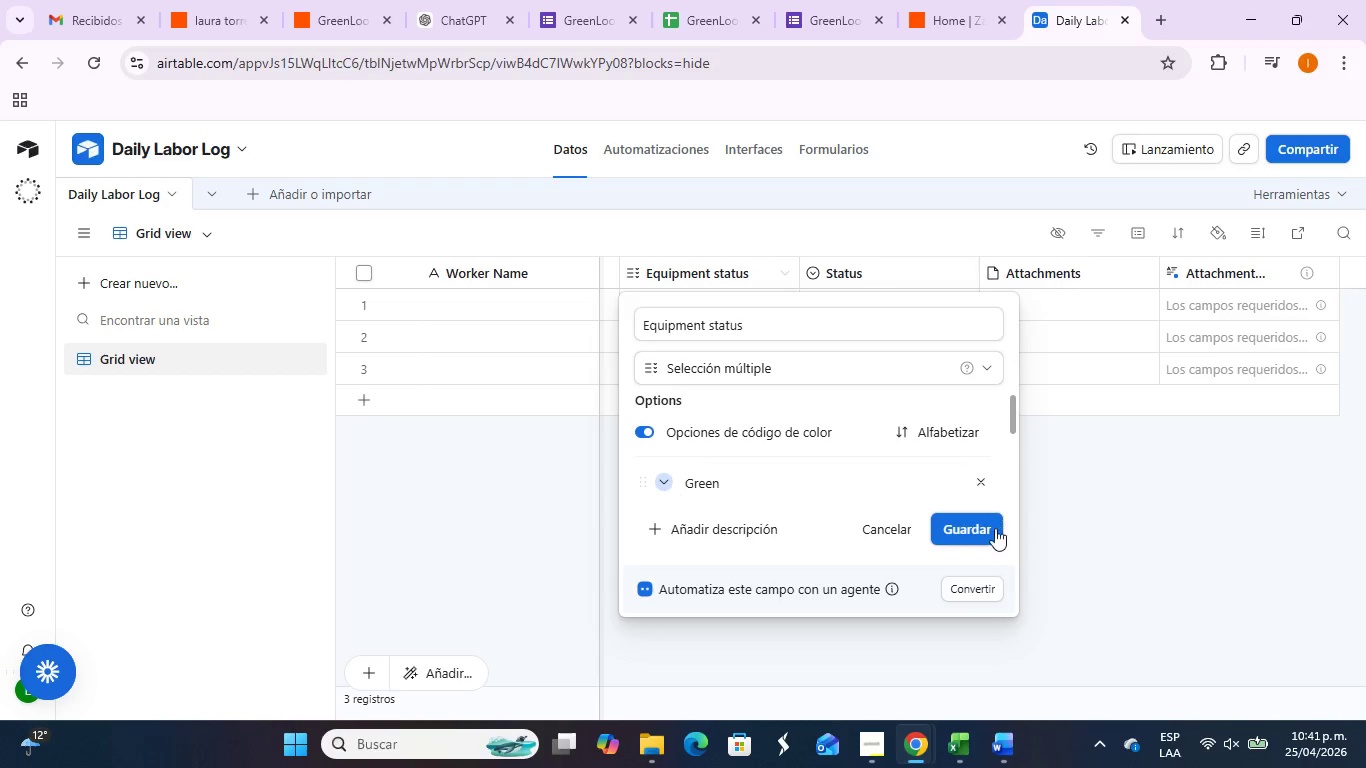 
left_click([990, 533])
 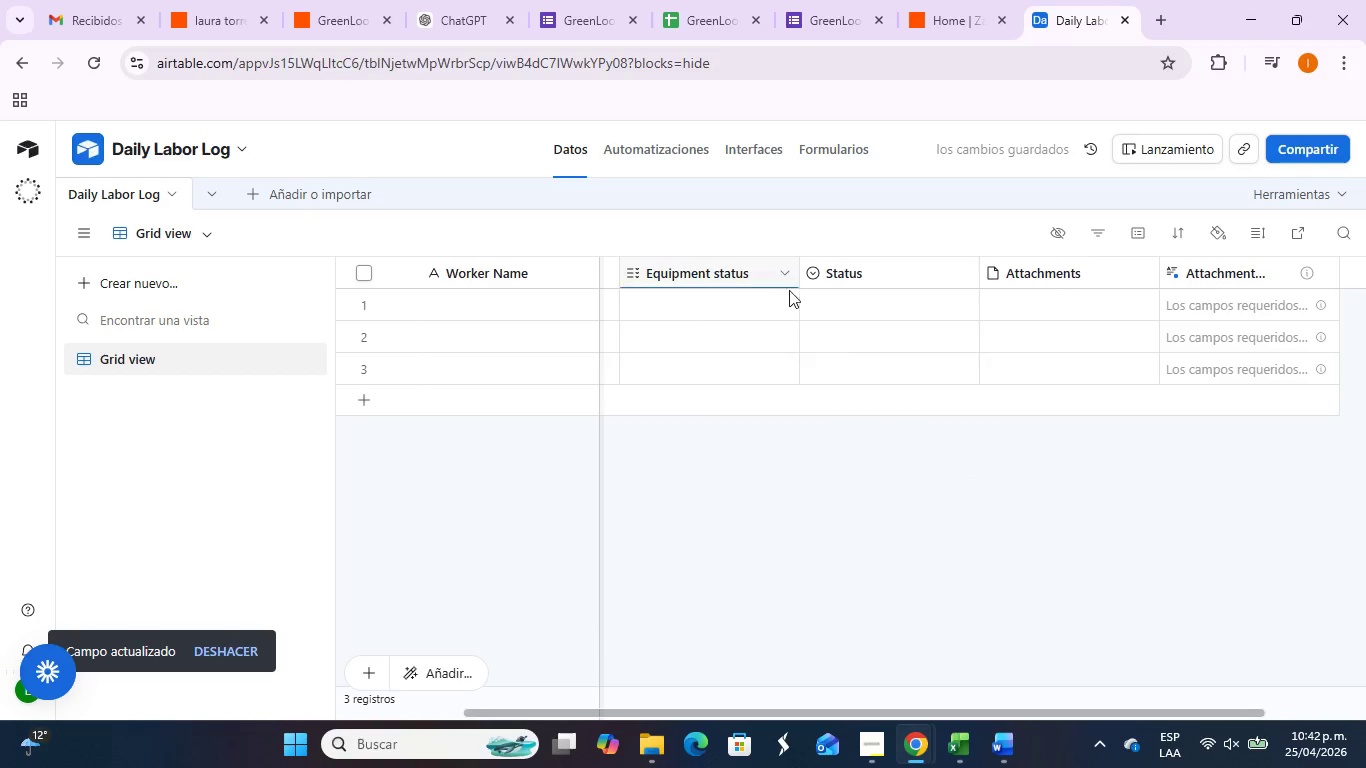 
left_click([786, 308])
 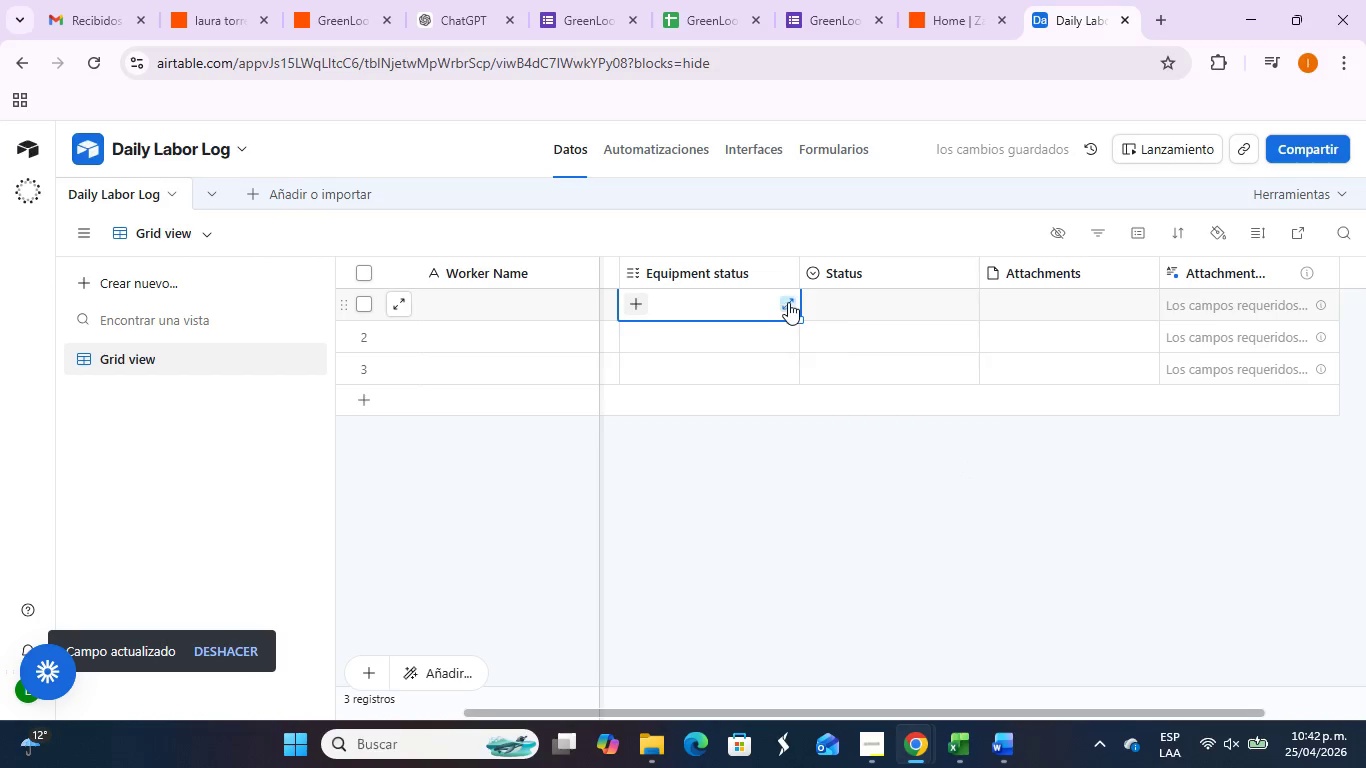 
left_click([780, 270])
 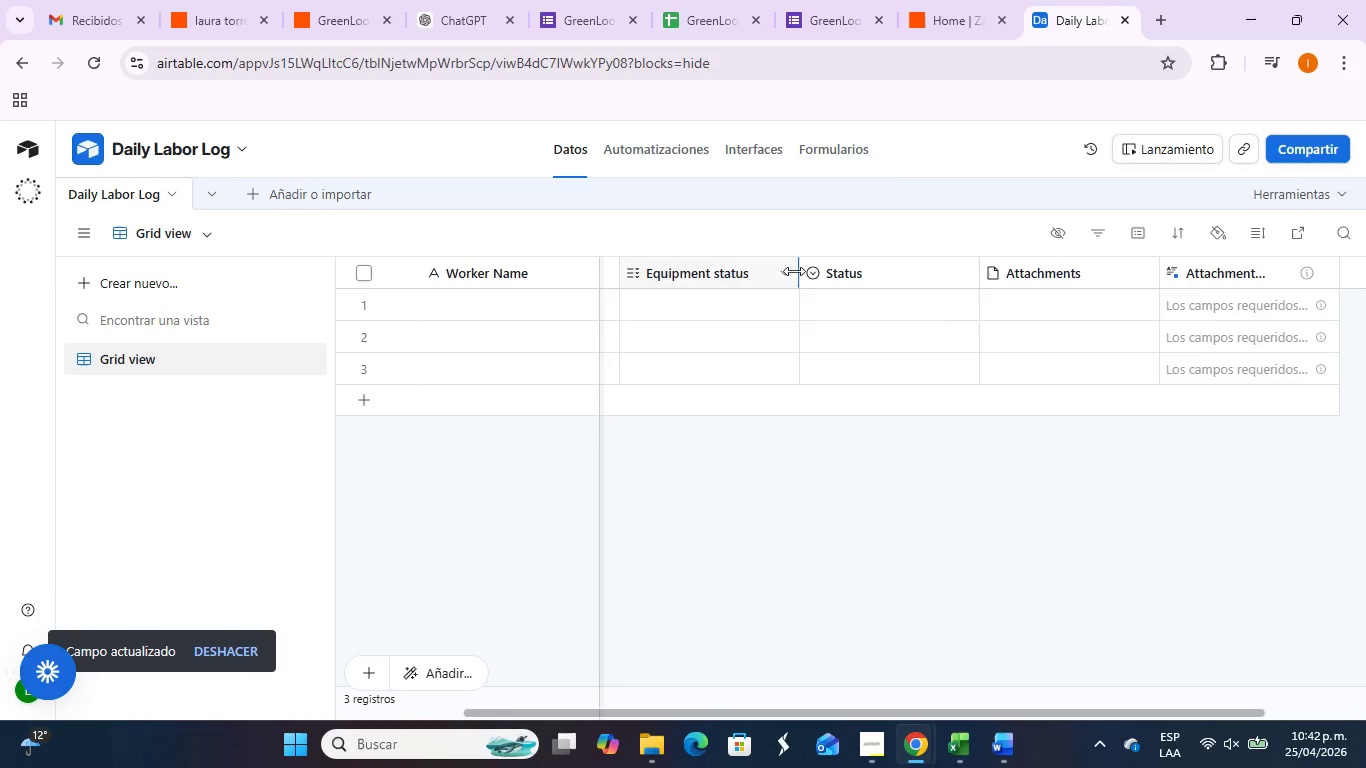 
left_click_drag(start_coordinate=[990, 405], to_coordinate=[985, 417])
 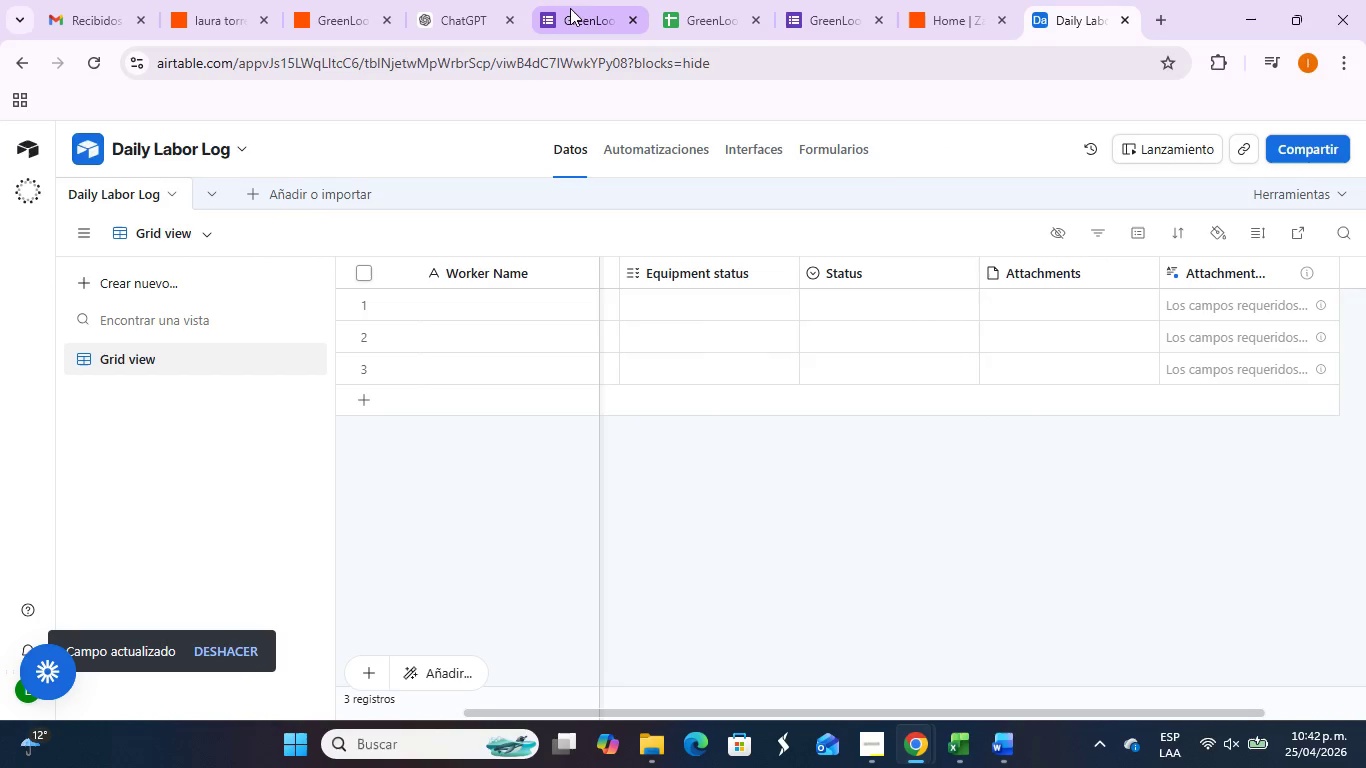 
left_click([570, 11])
 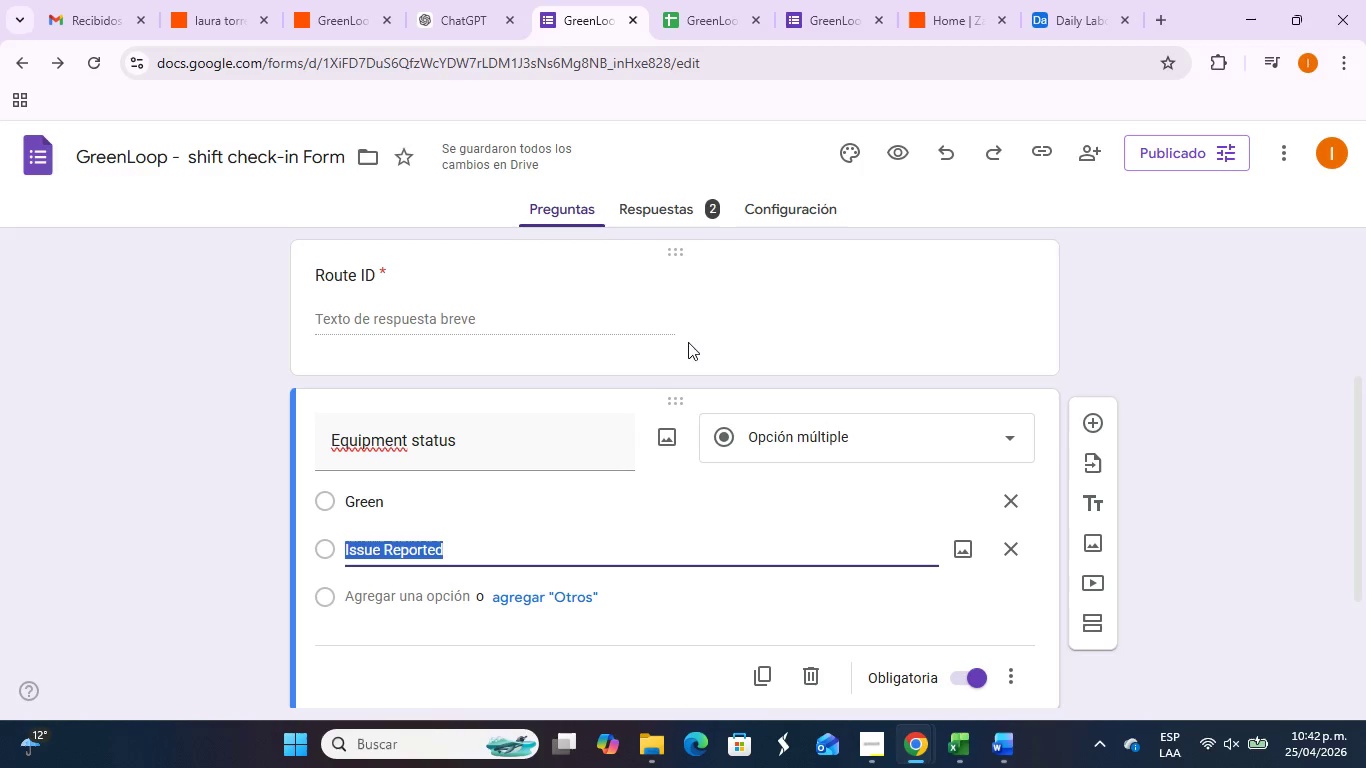 
scroll: coordinate [668, 499], scroll_direction: down, amount: 4.0
 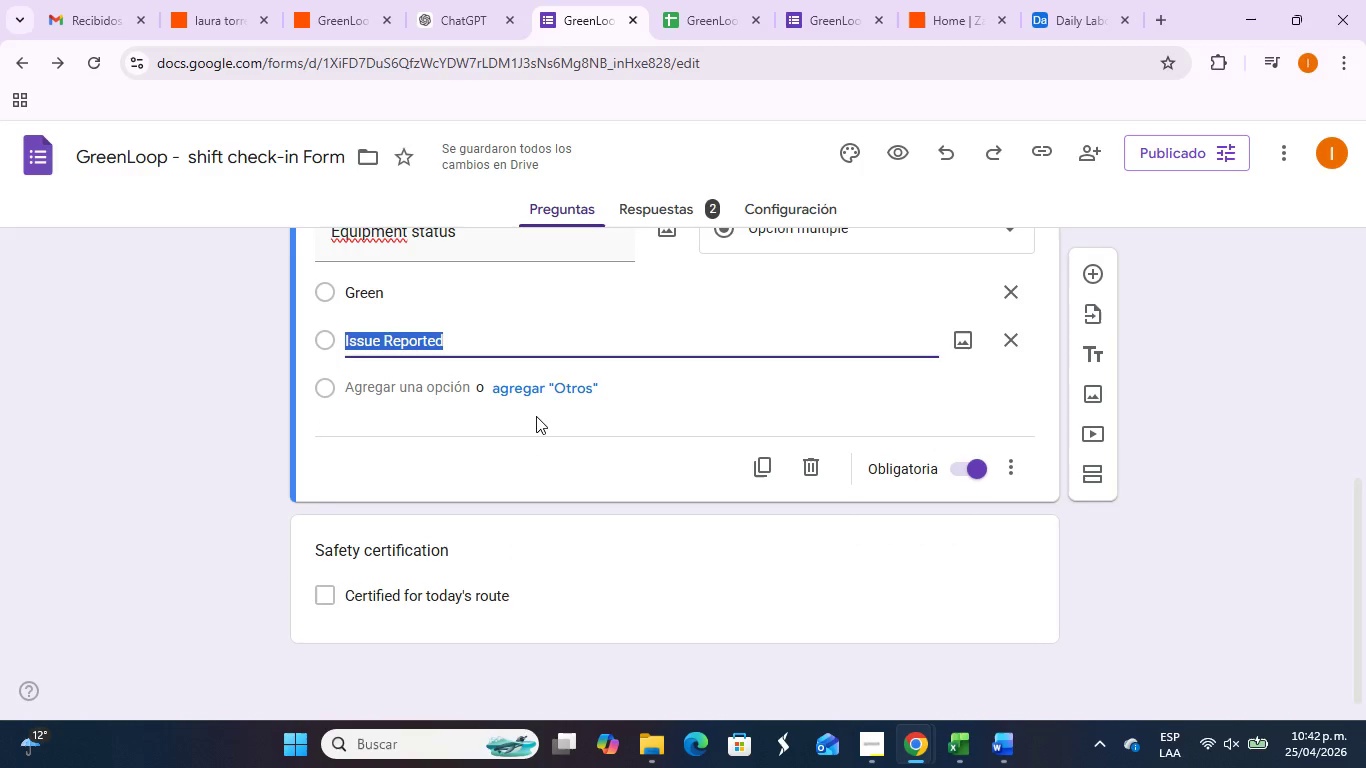 
wait(11.12)
 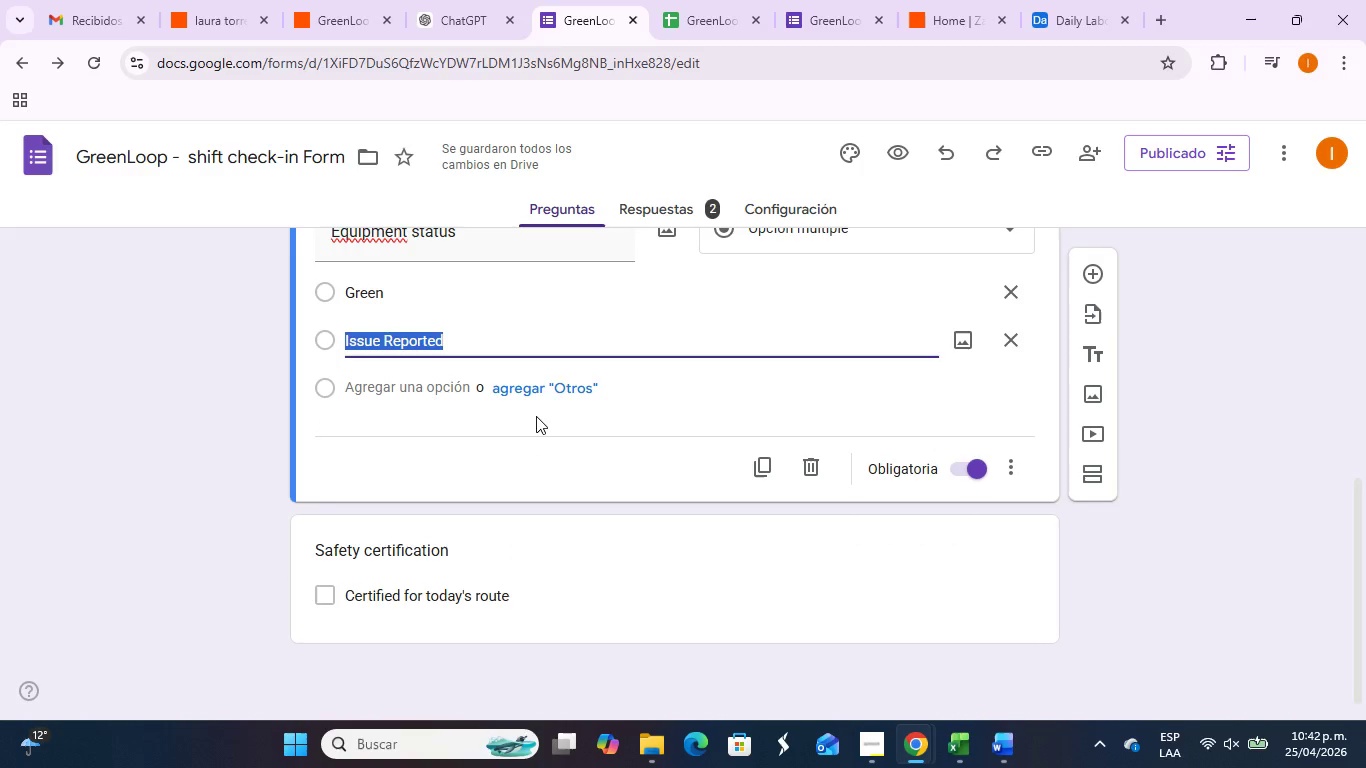 
left_click([680, 30])
 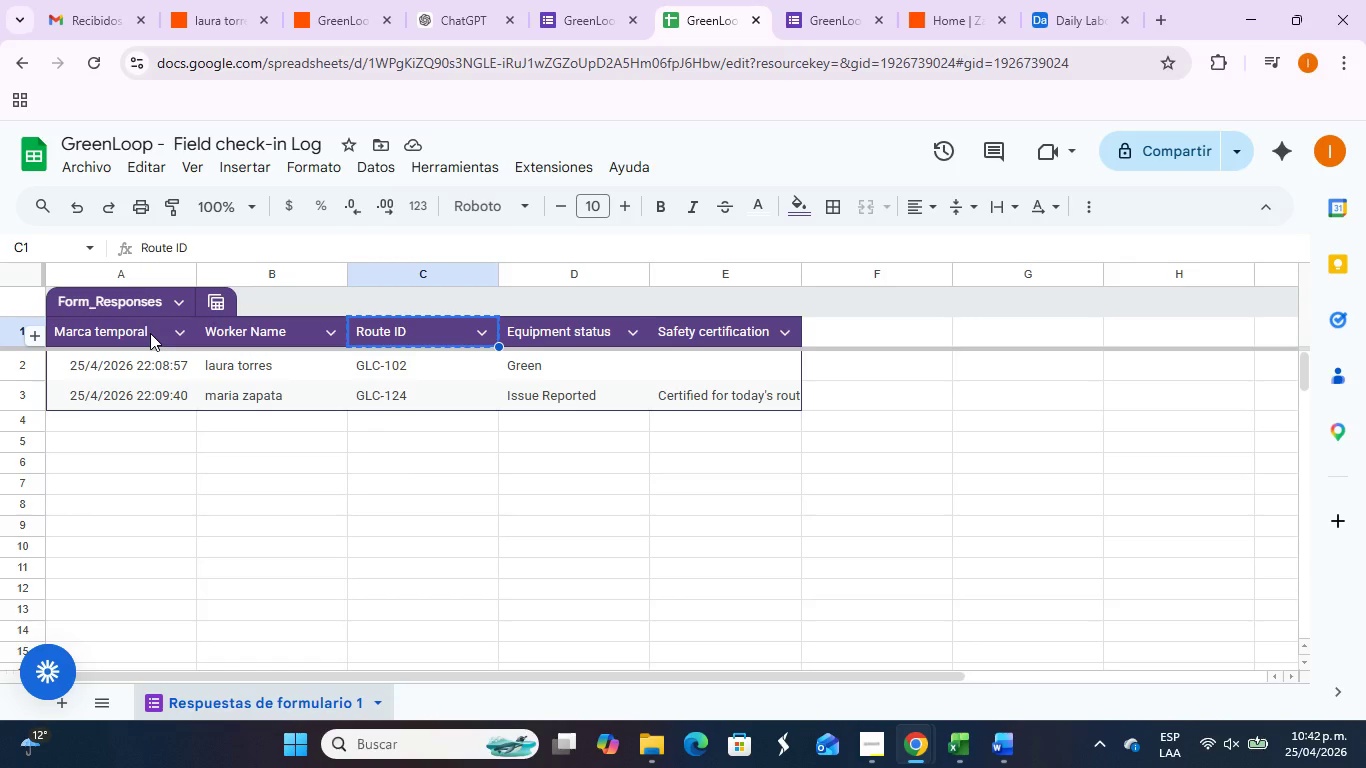 
wait(8.09)
 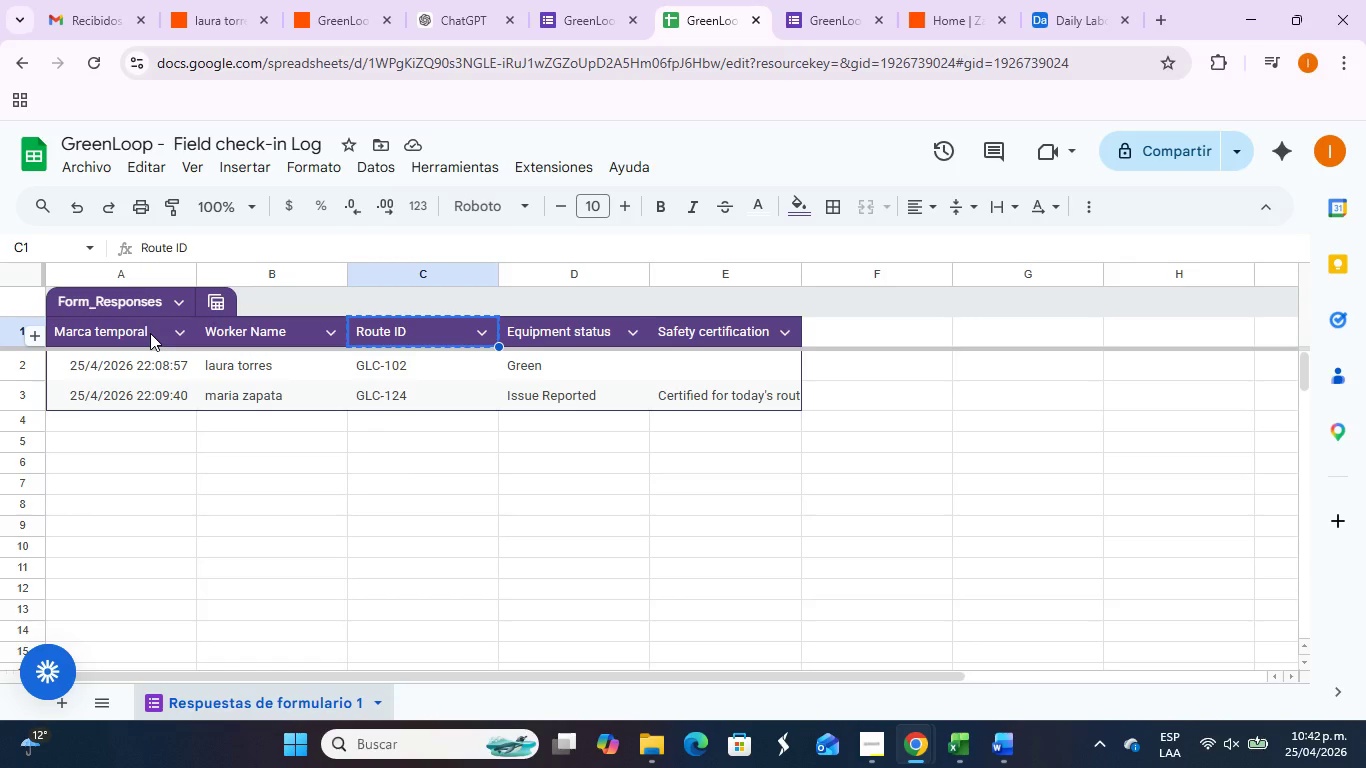 
left_click([1062, 4])
 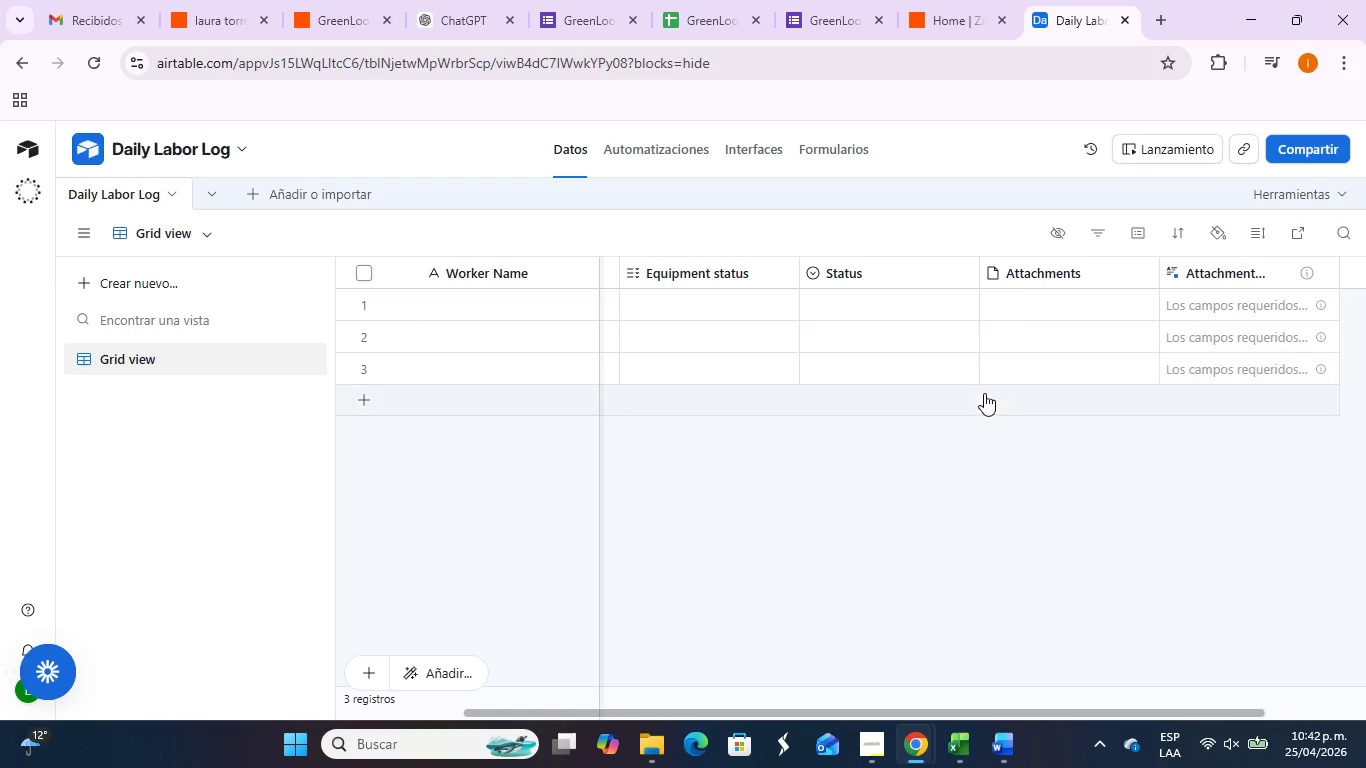 
wait(9.64)
 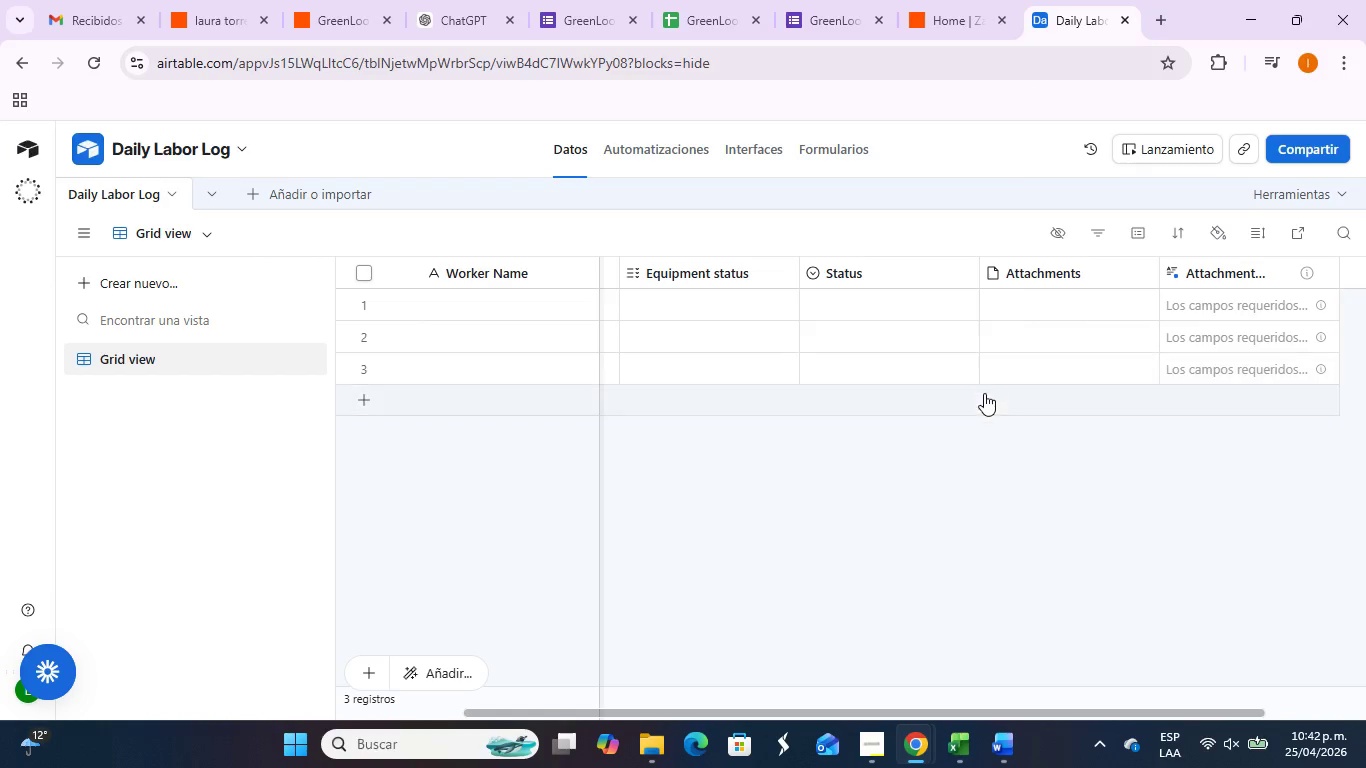 
mouse_move([975, 280])
 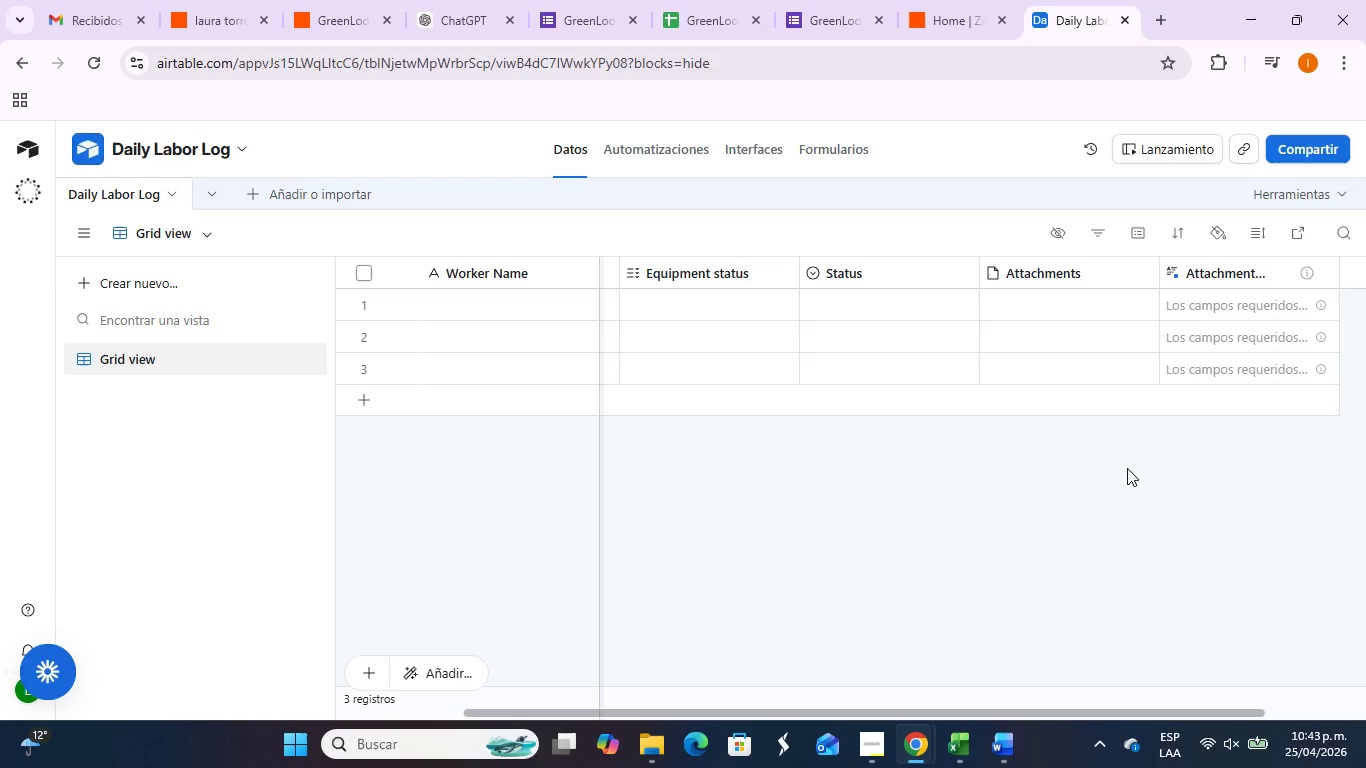 
wait(20.23)
 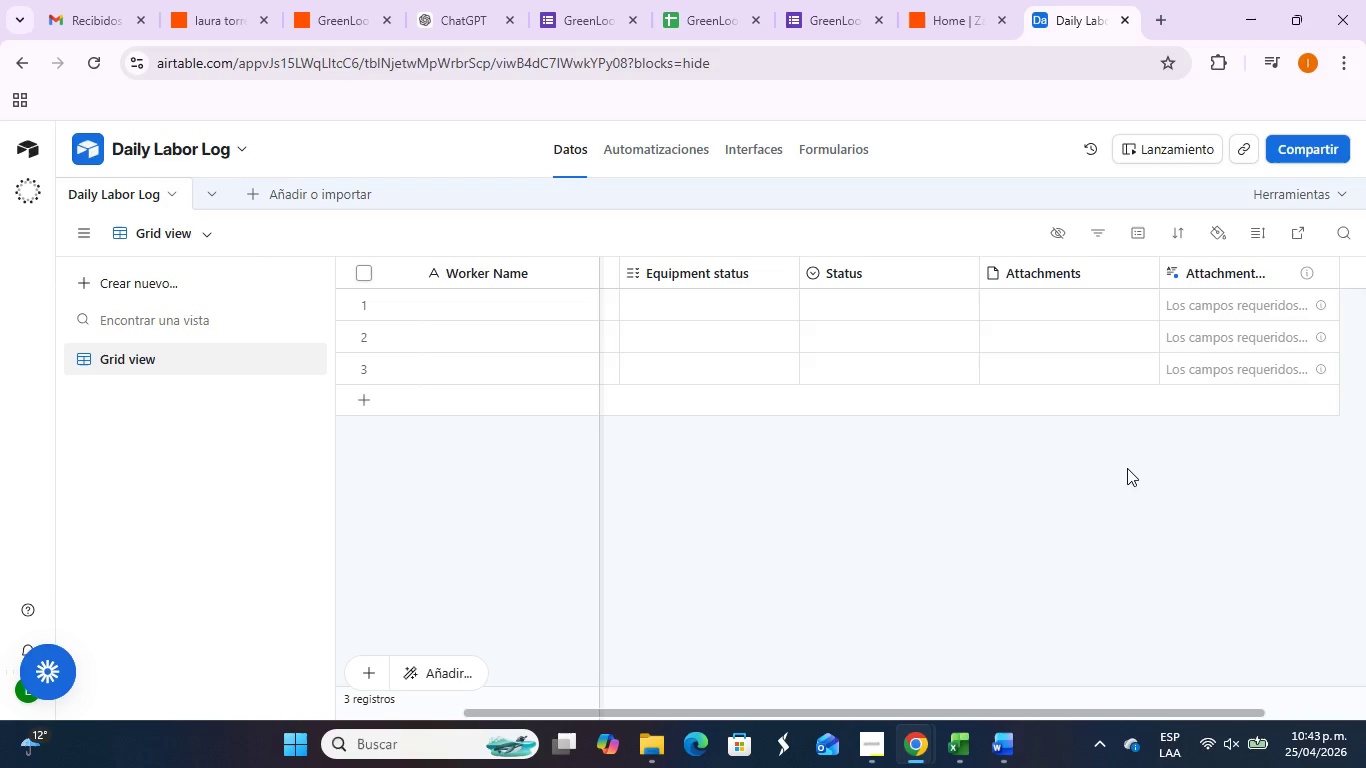 
left_click([1147, 266])
 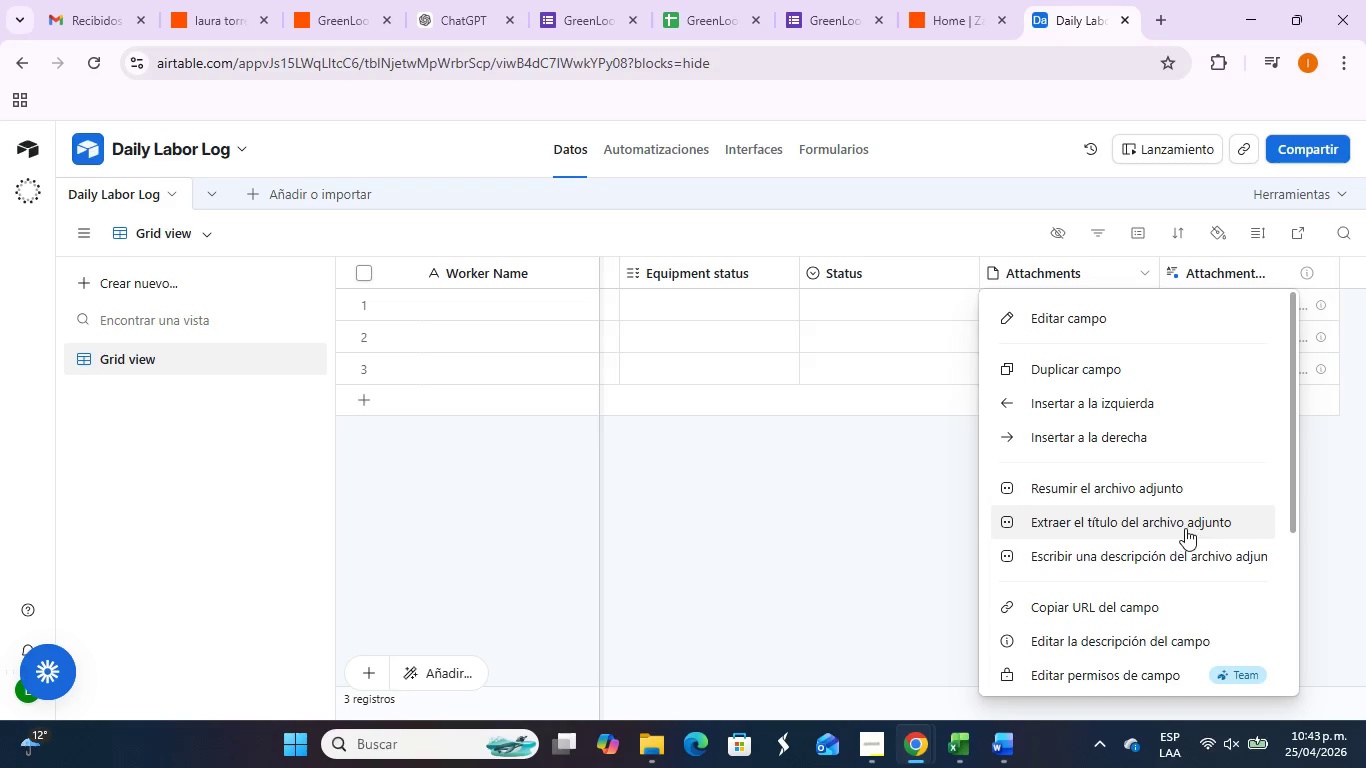 
wait(9.47)
 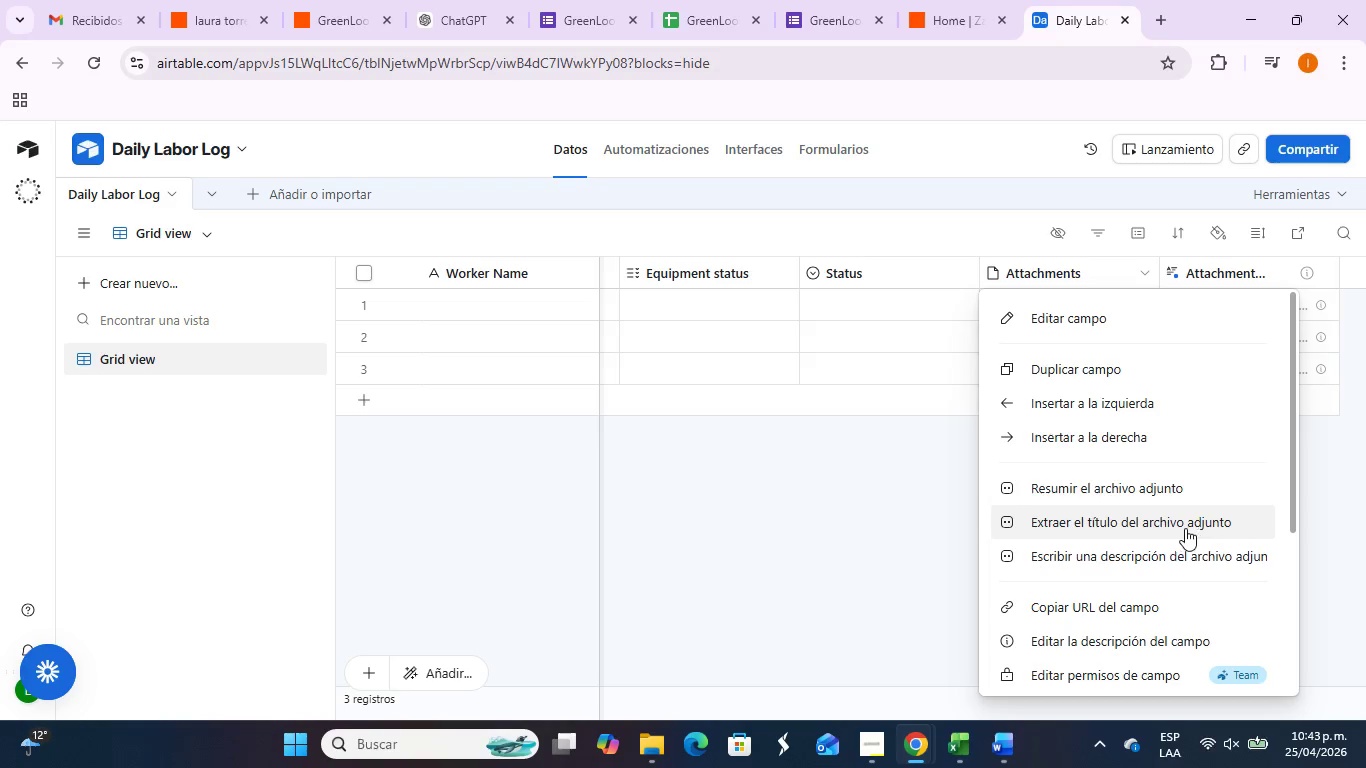 
left_click([884, 493])
 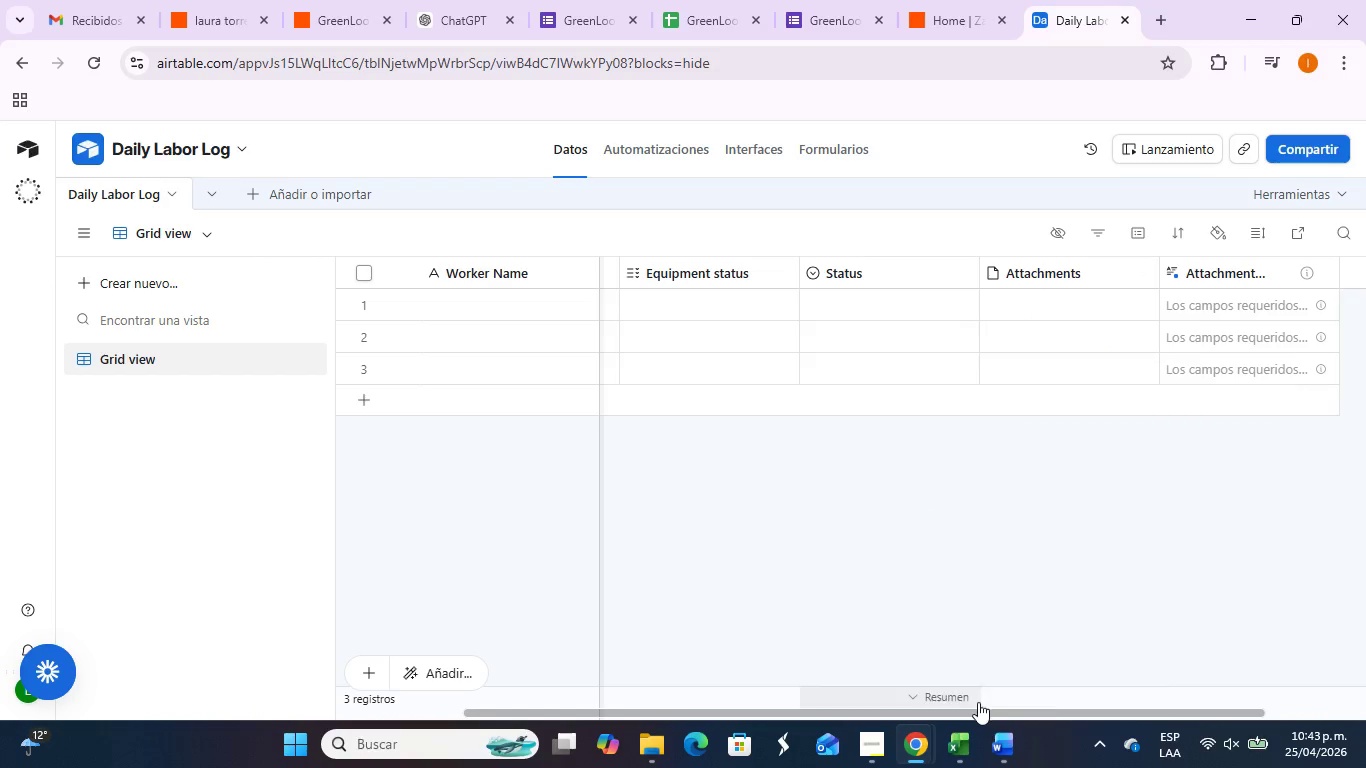 
left_click_drag(start_coordinate=[1001, 714], to_coordinate=[944, 728])
 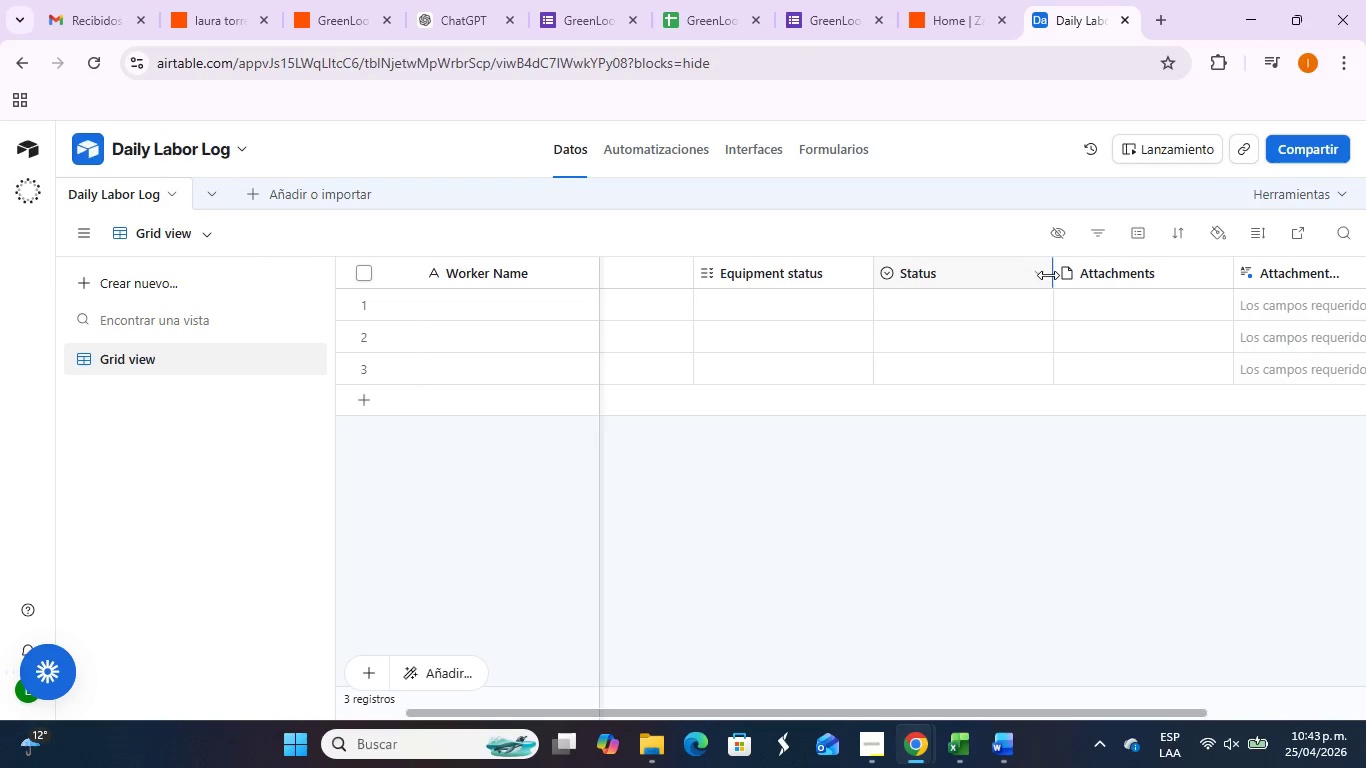 
left_click([1042, 273])
 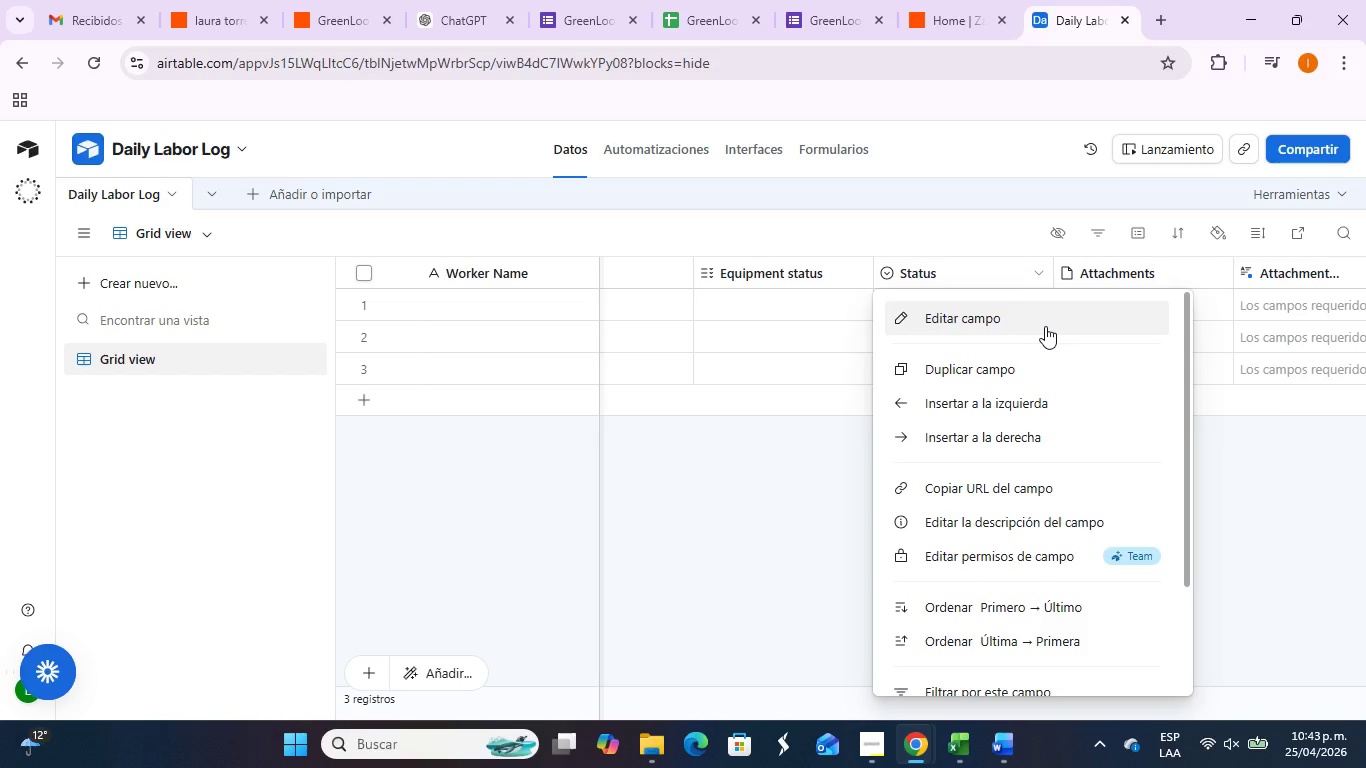 
left_click([1045, 326])
 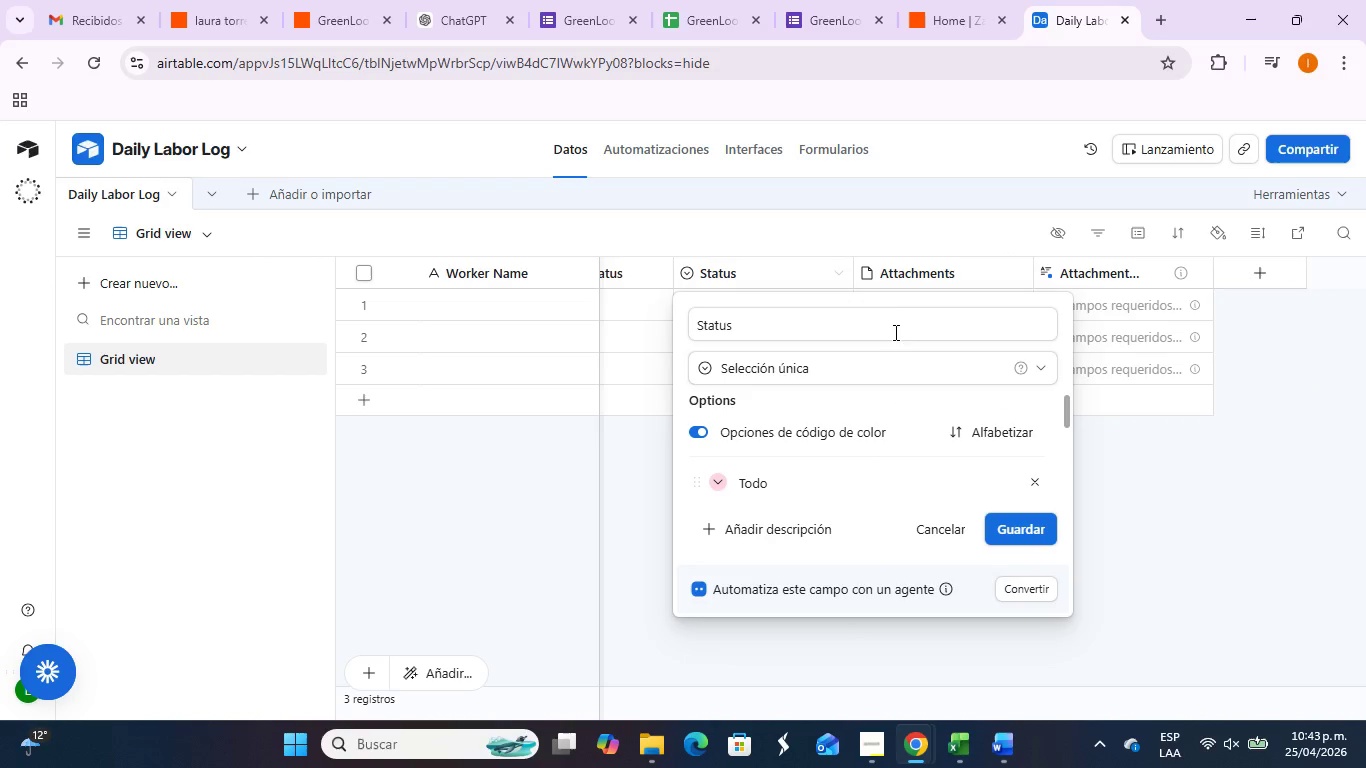 
left_click_drag(start_coordinate=[888, 313], to_coordinate=[659, 320])
 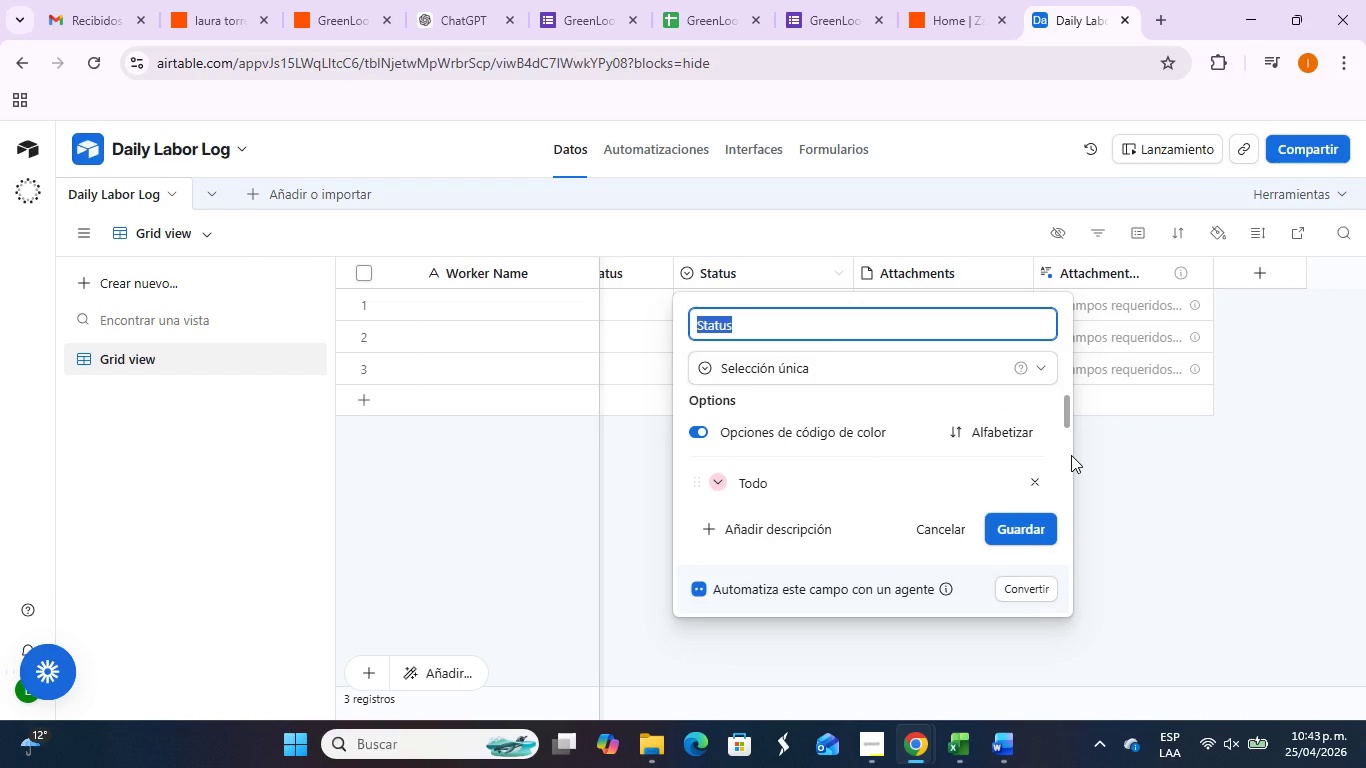 
type(Check-in Time)
 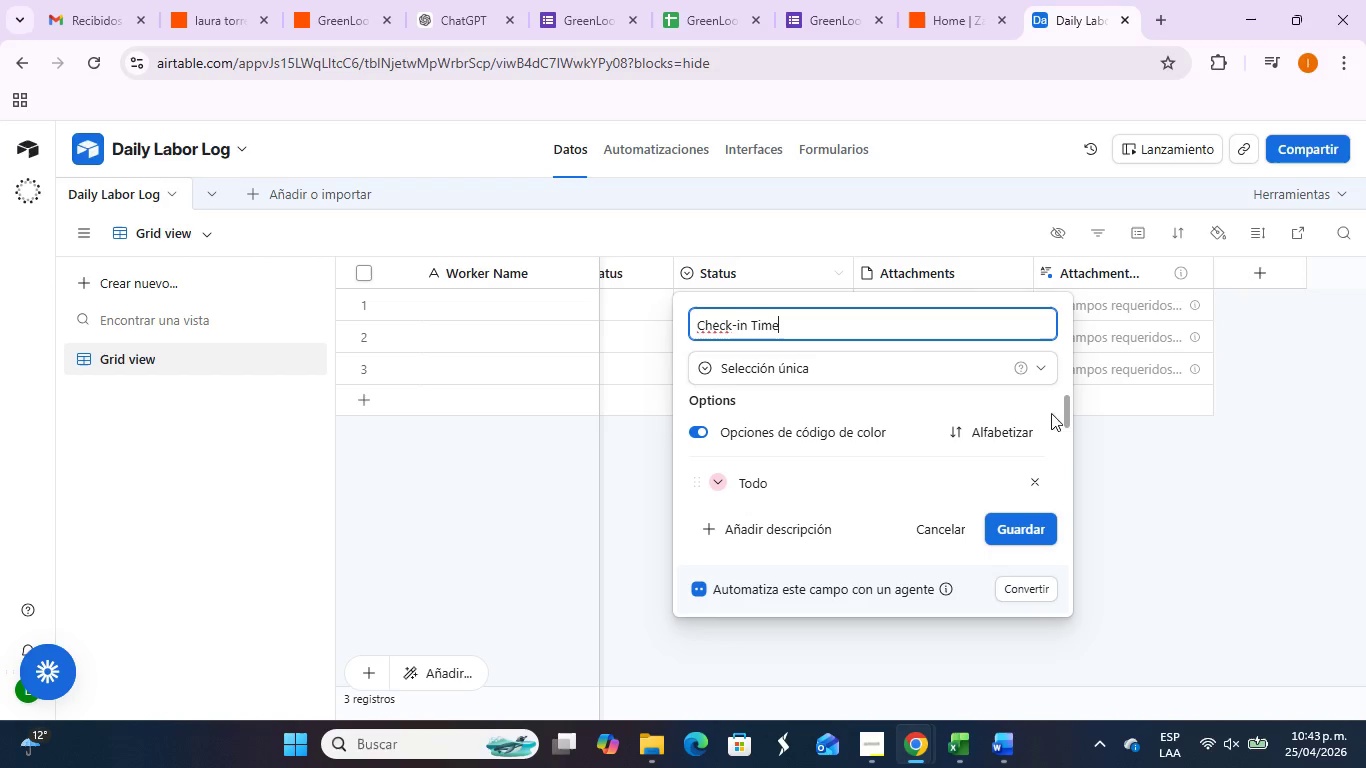 
wait(8.51)
 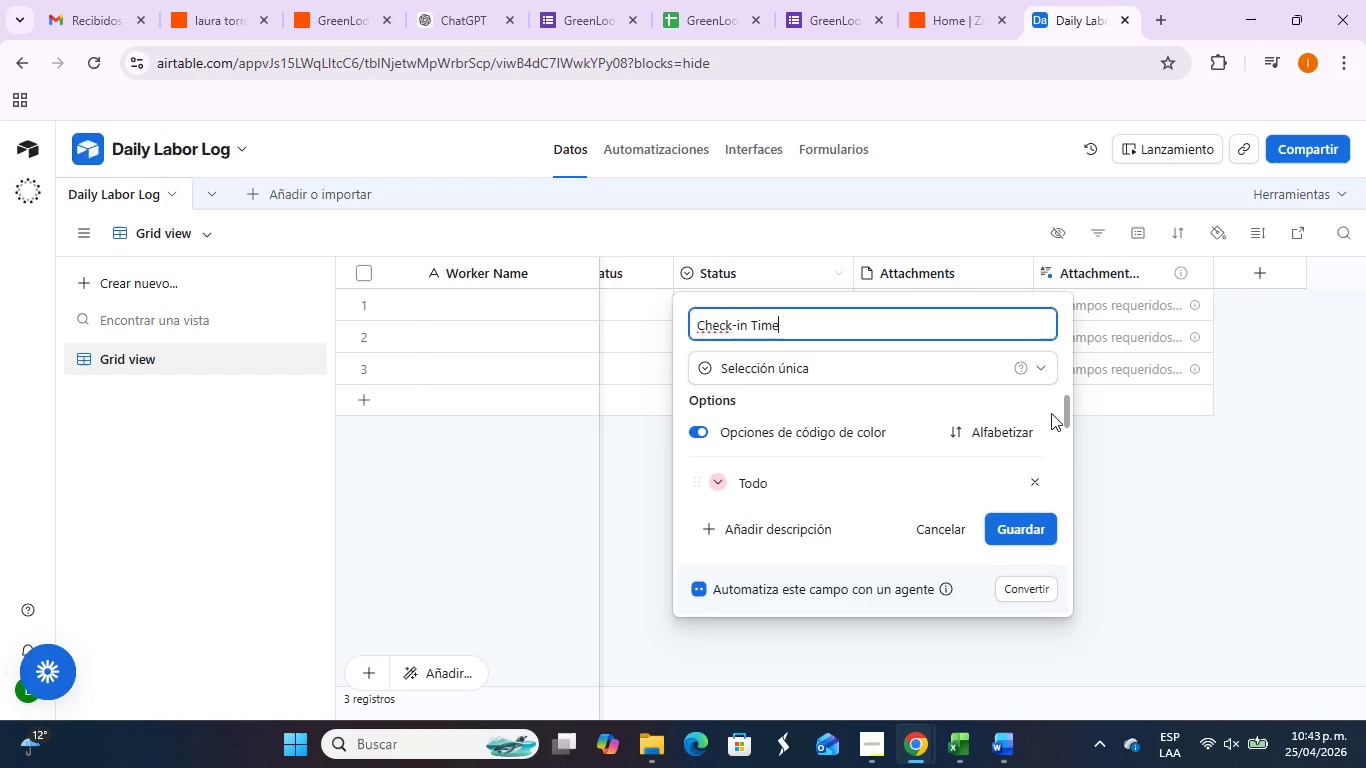 
left_click([976, 364])
 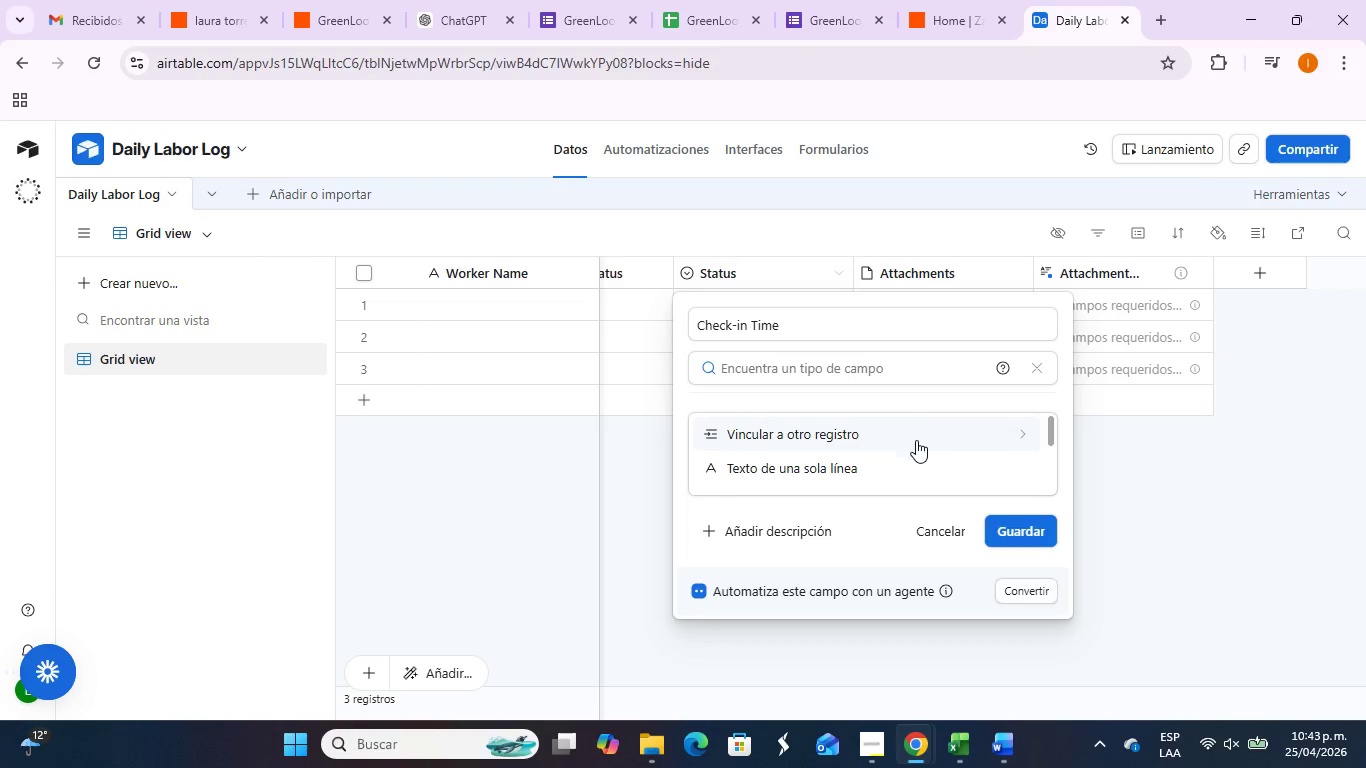 
left_click([900, 455])
 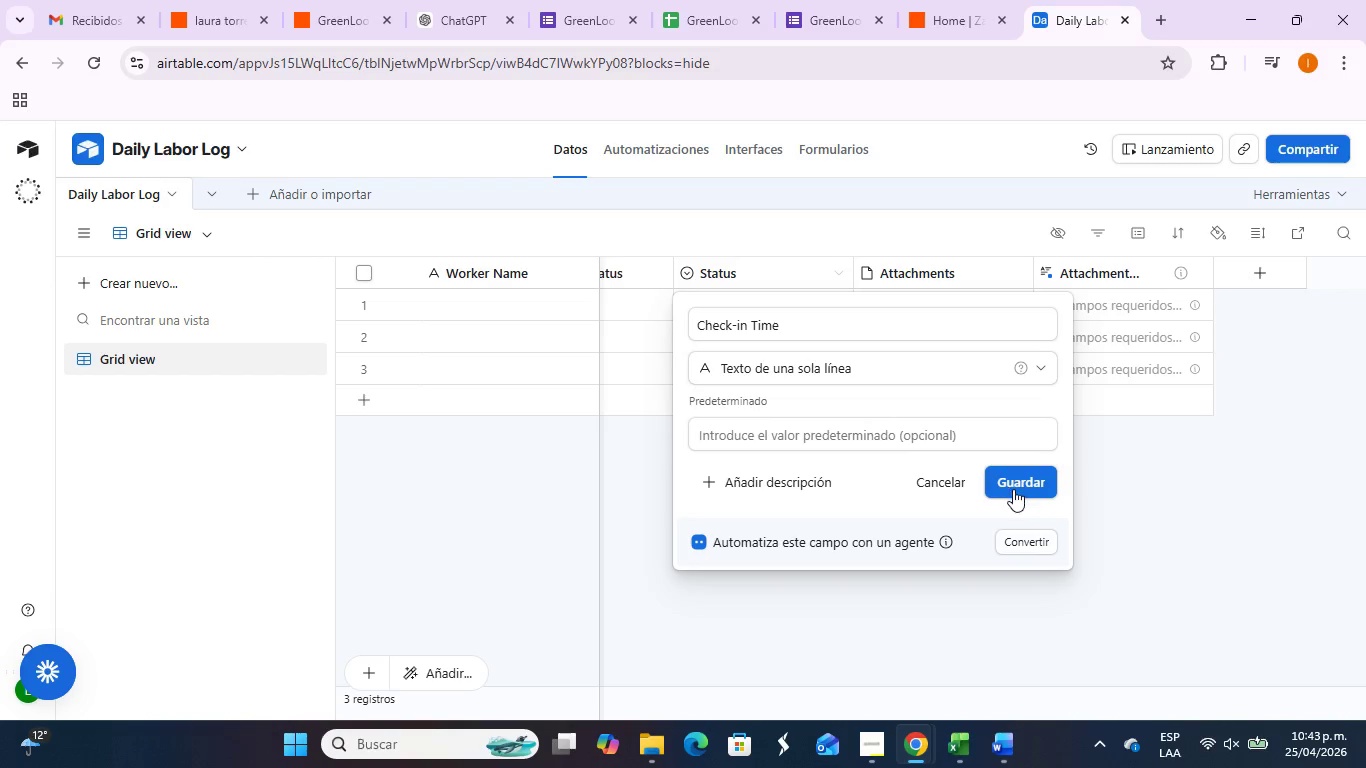 
left_click([1013, 489])
 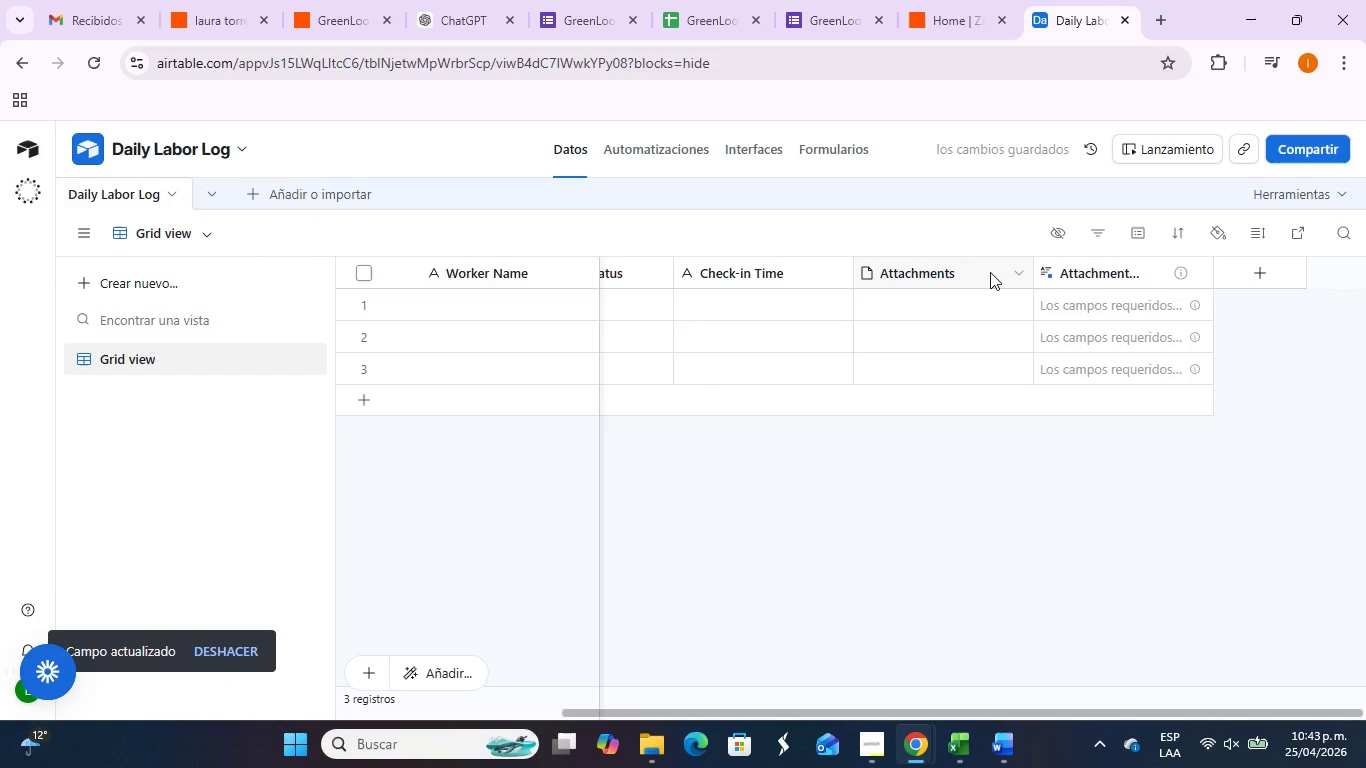 
wait(7.56)
 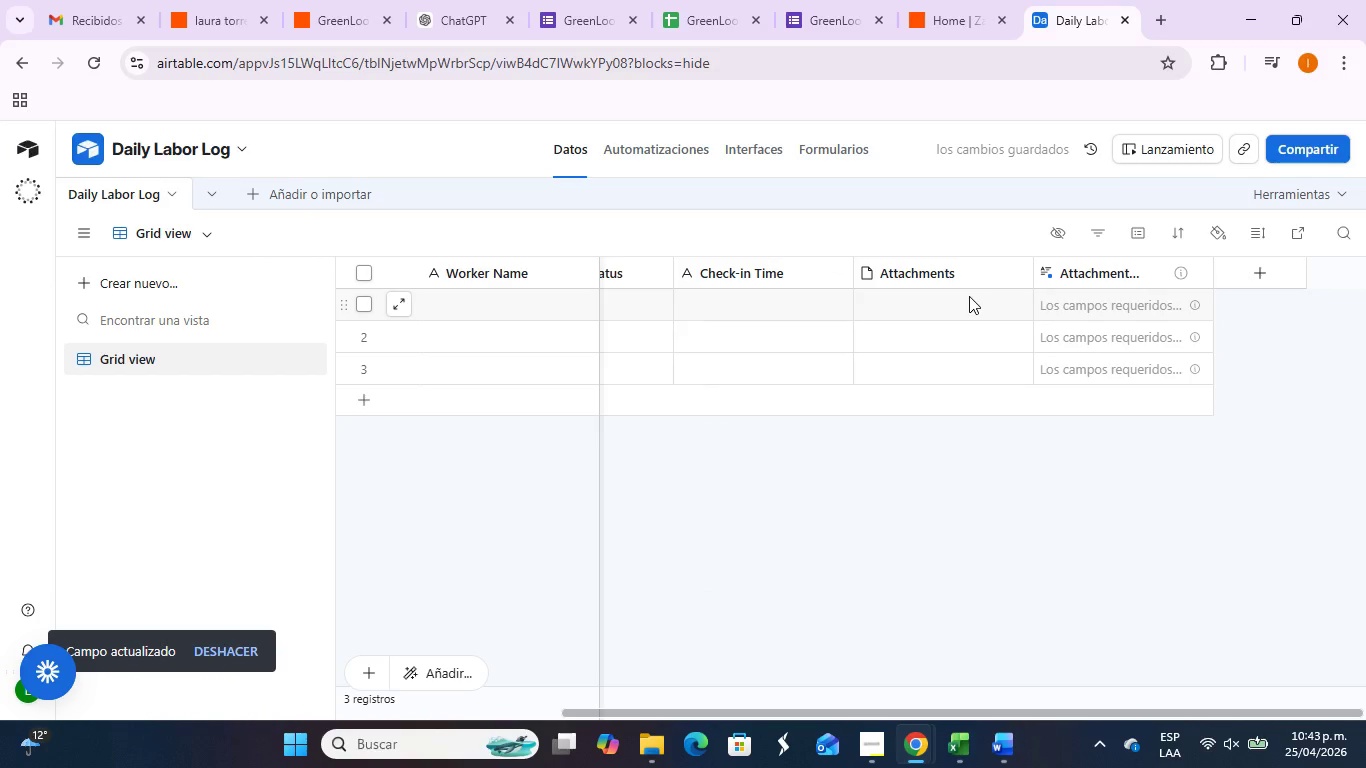 
left_click_drag(start_coordinate=[886, 716], to_coordinate=[850, 706])
 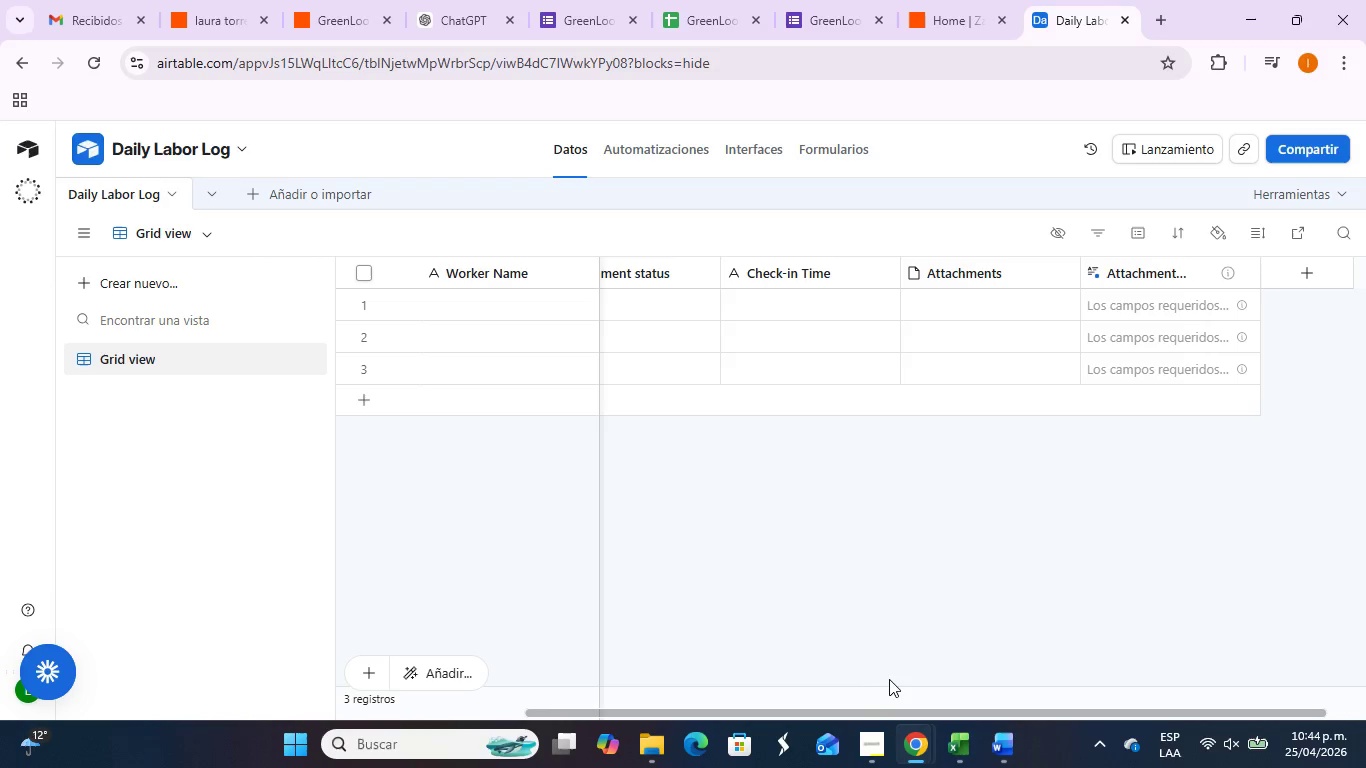 
wait(8.64)
 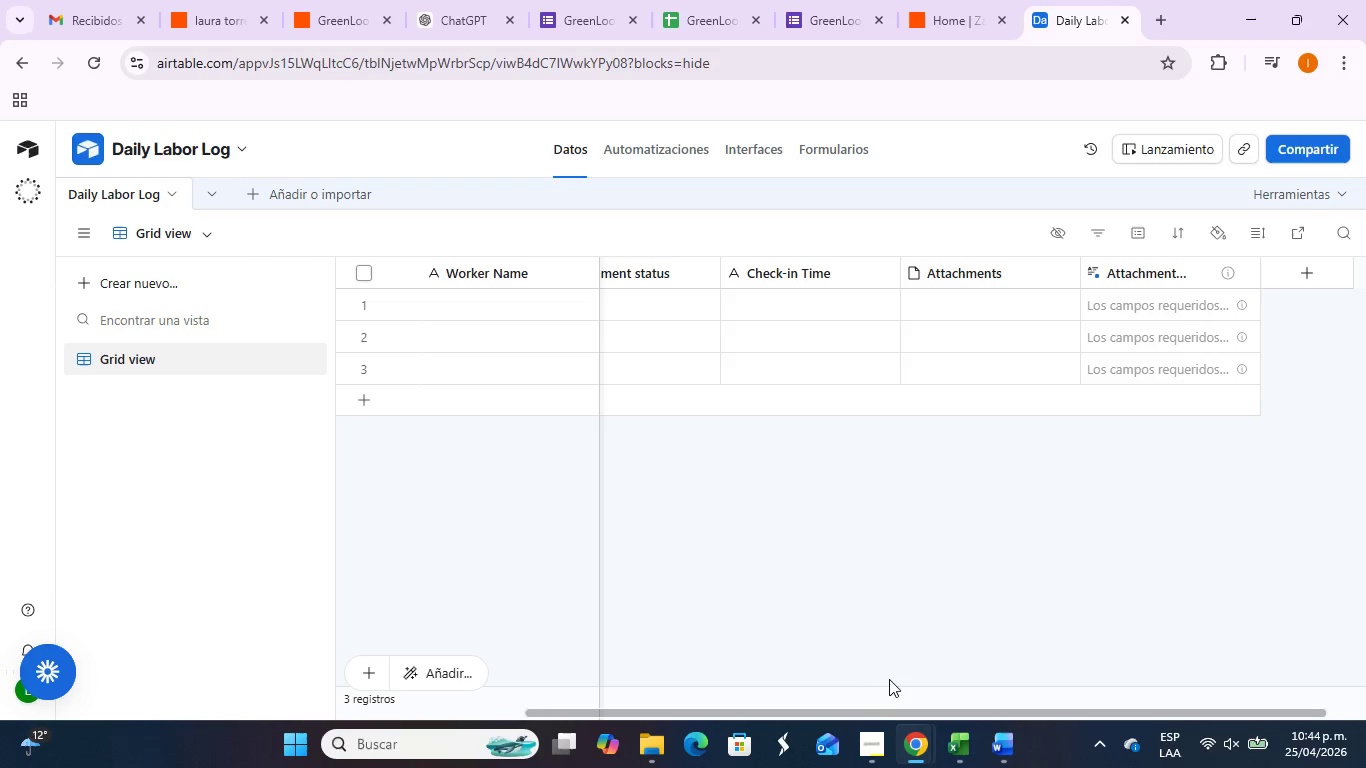 
left_click_drag(start_coordinate=[911, 712], to_coordinate=[941, 736])
 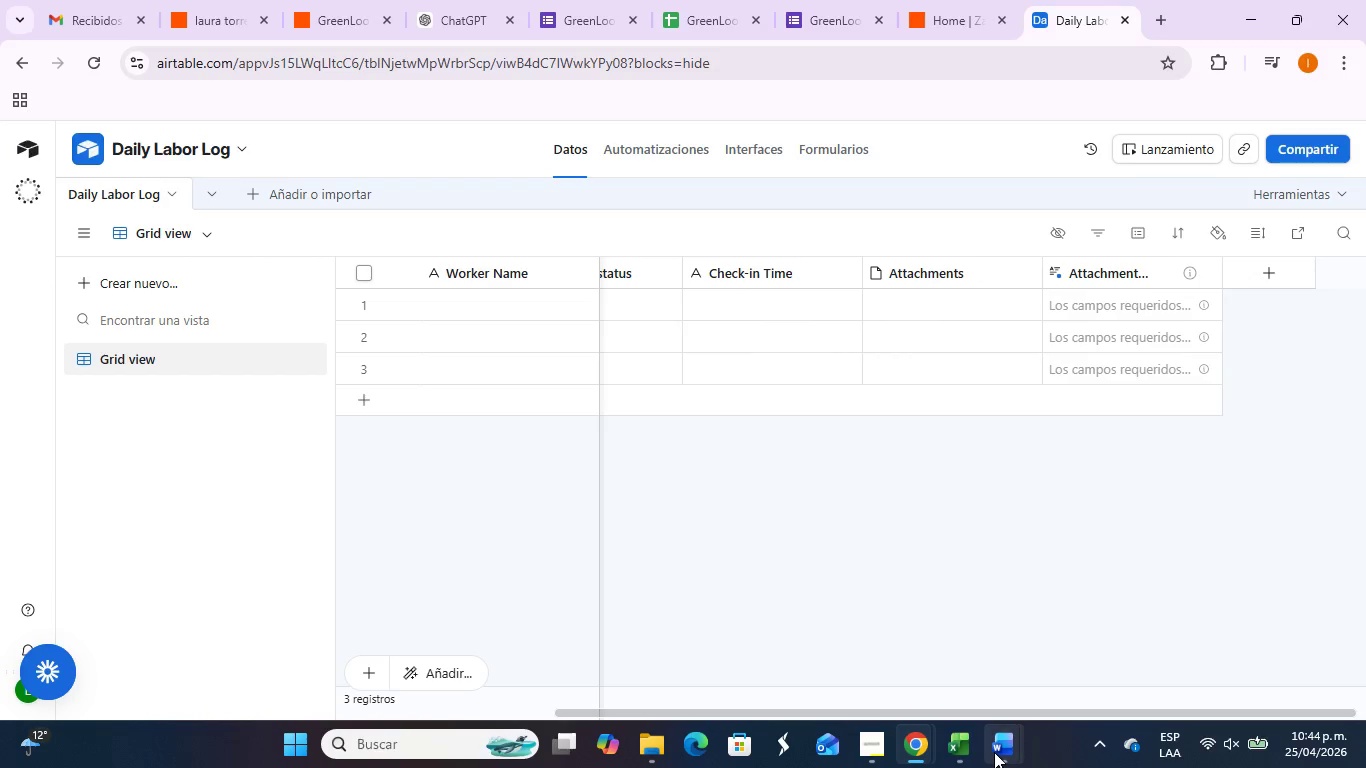 
left_click([1006, 748])
 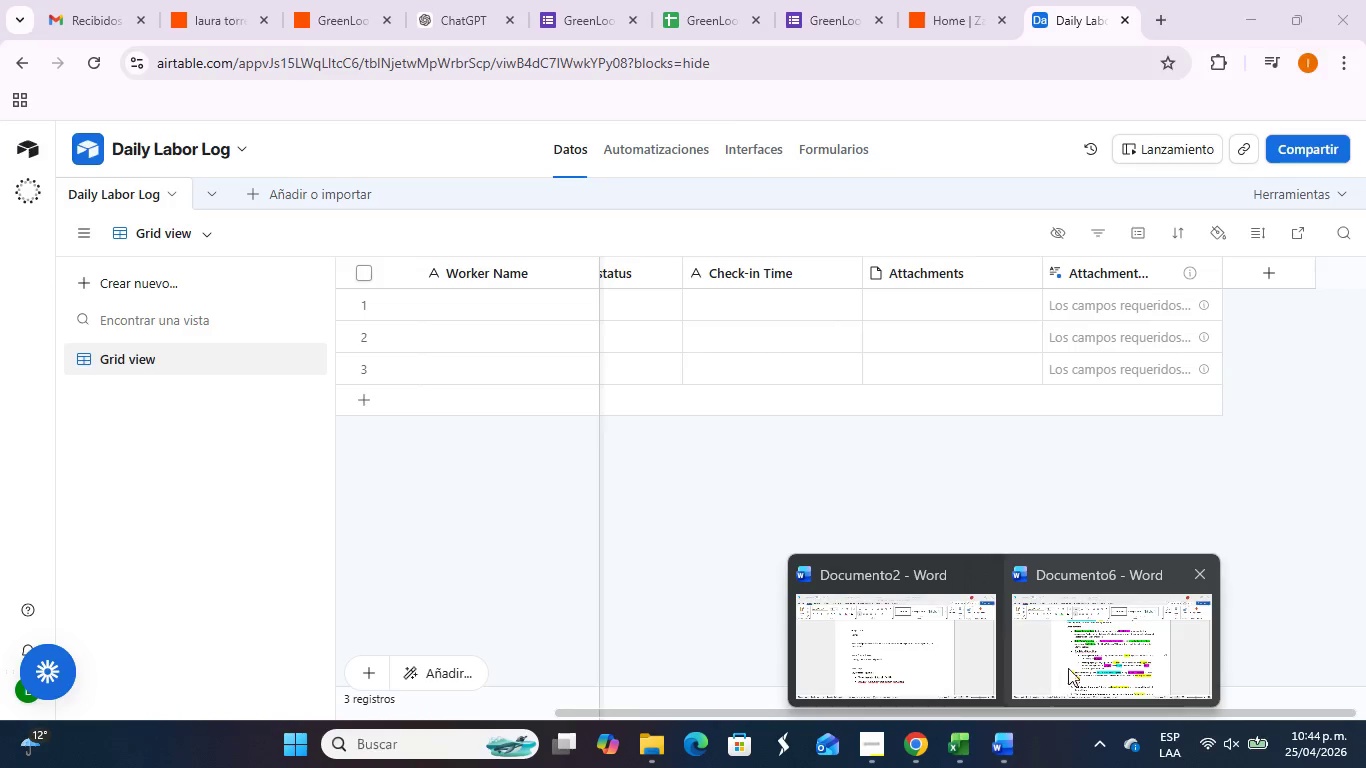 
left_click([1072, 663])
 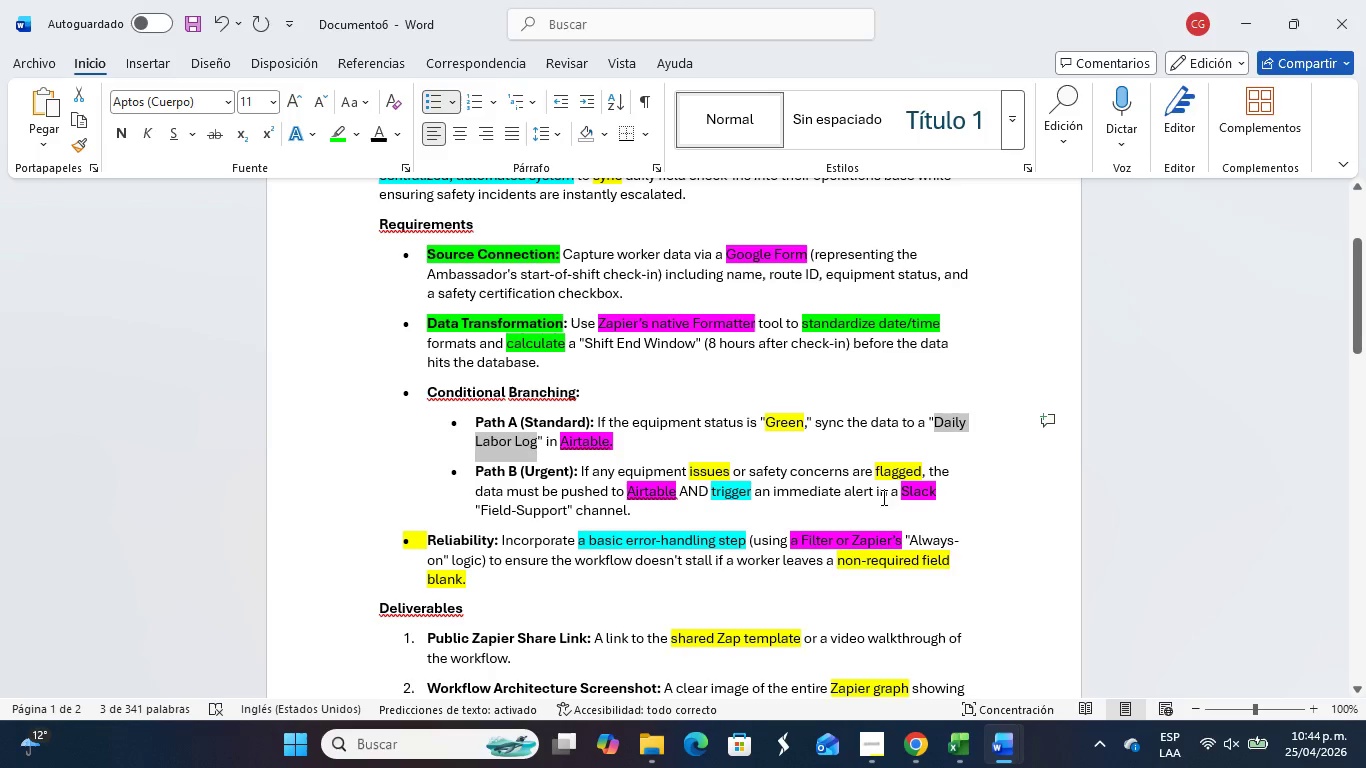 
wait(14.69)
 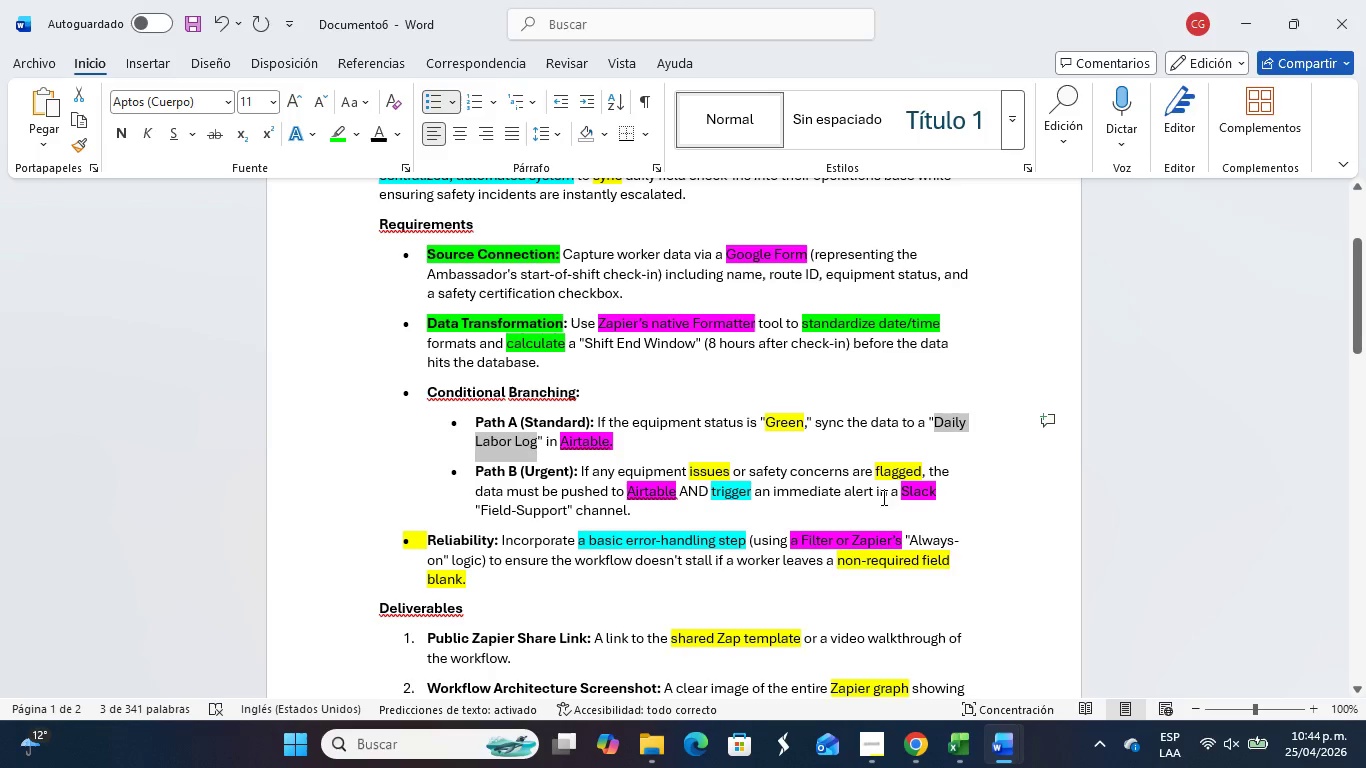 
left_click([848, 566])
 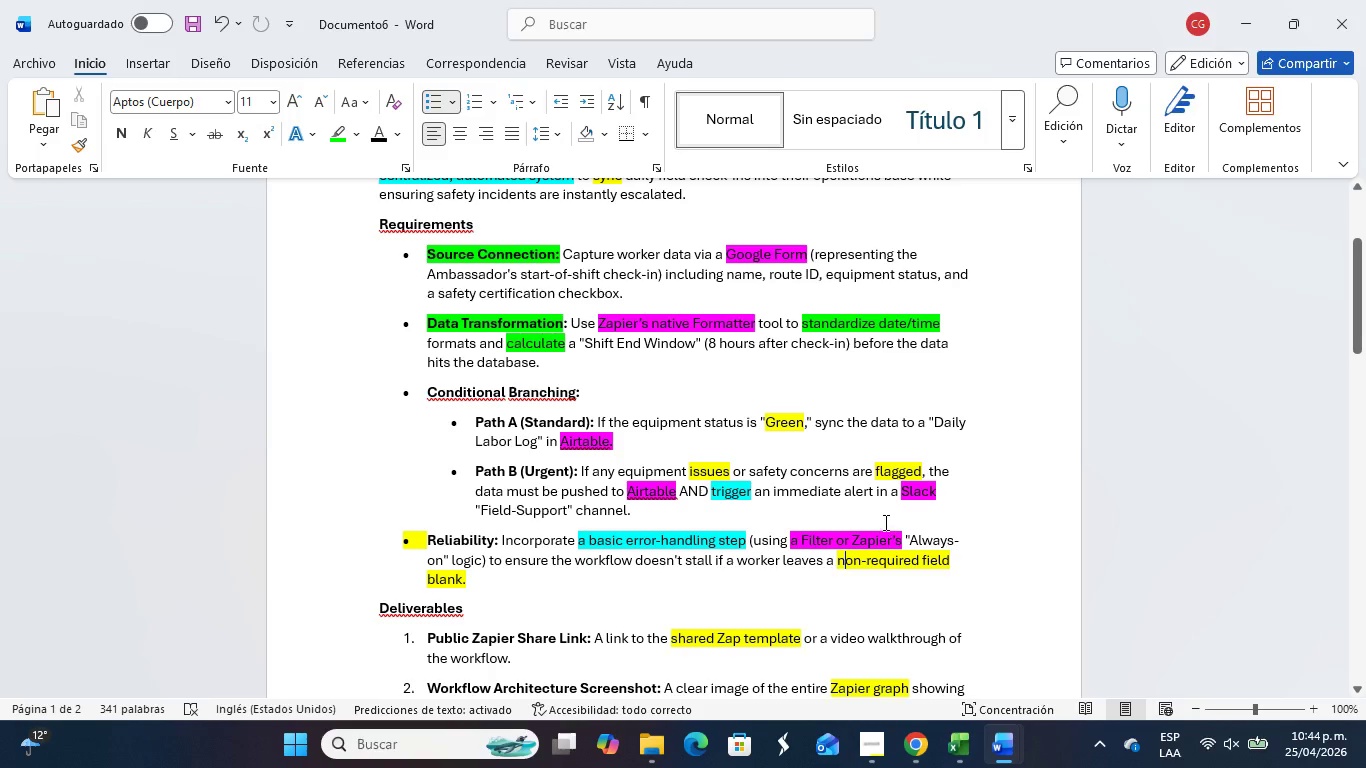 
scroll: coordinate [879, 521], scroll_direction: down, amount: 3.0
 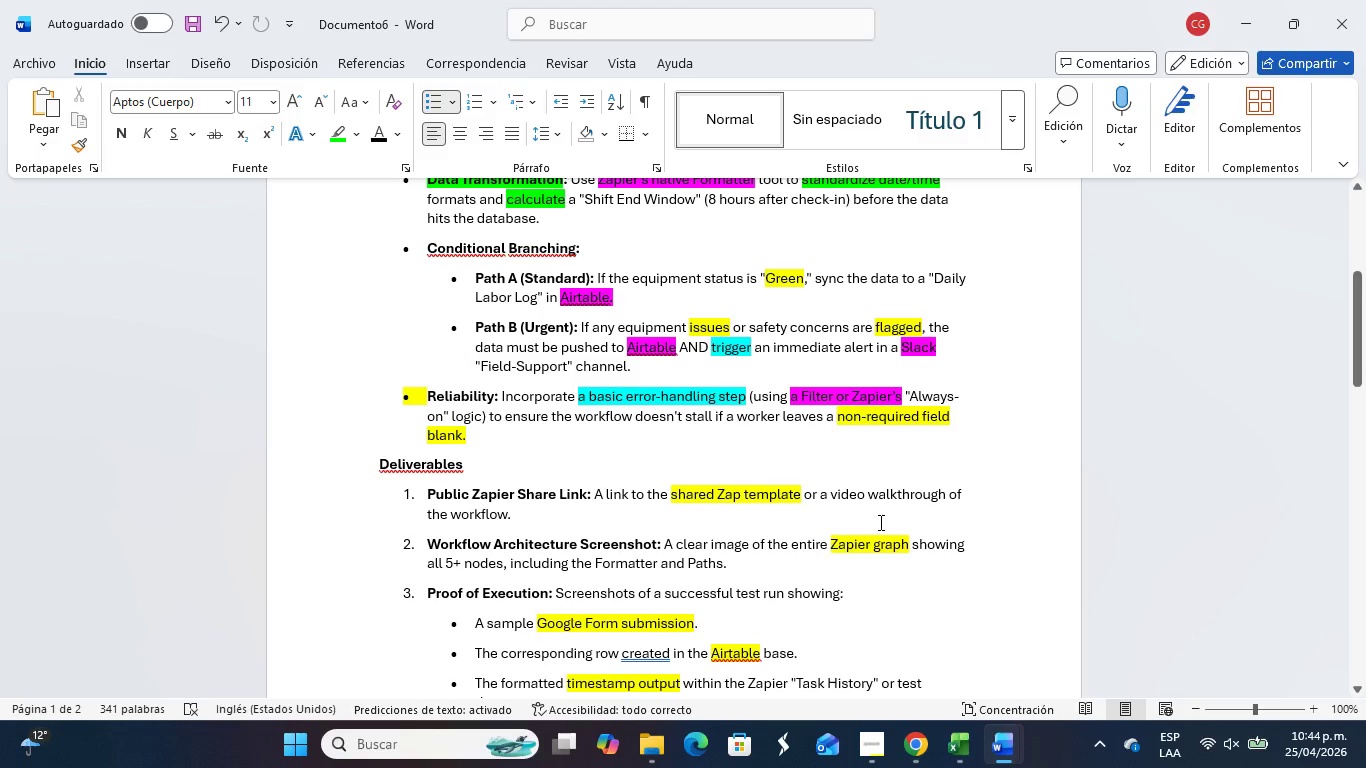 
scroll: coordinate [877, 523], scroll_direction: up, amount: 3.0
 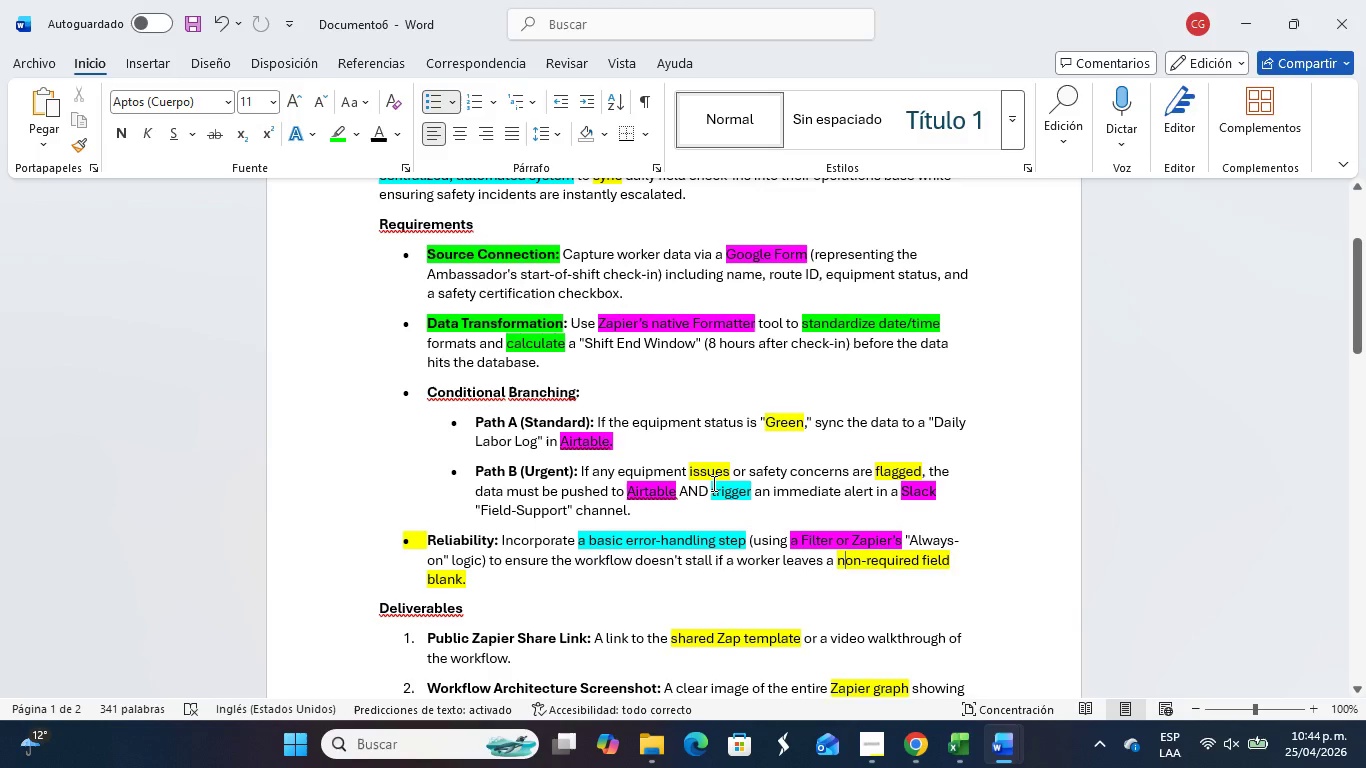 
wait(10.86)
 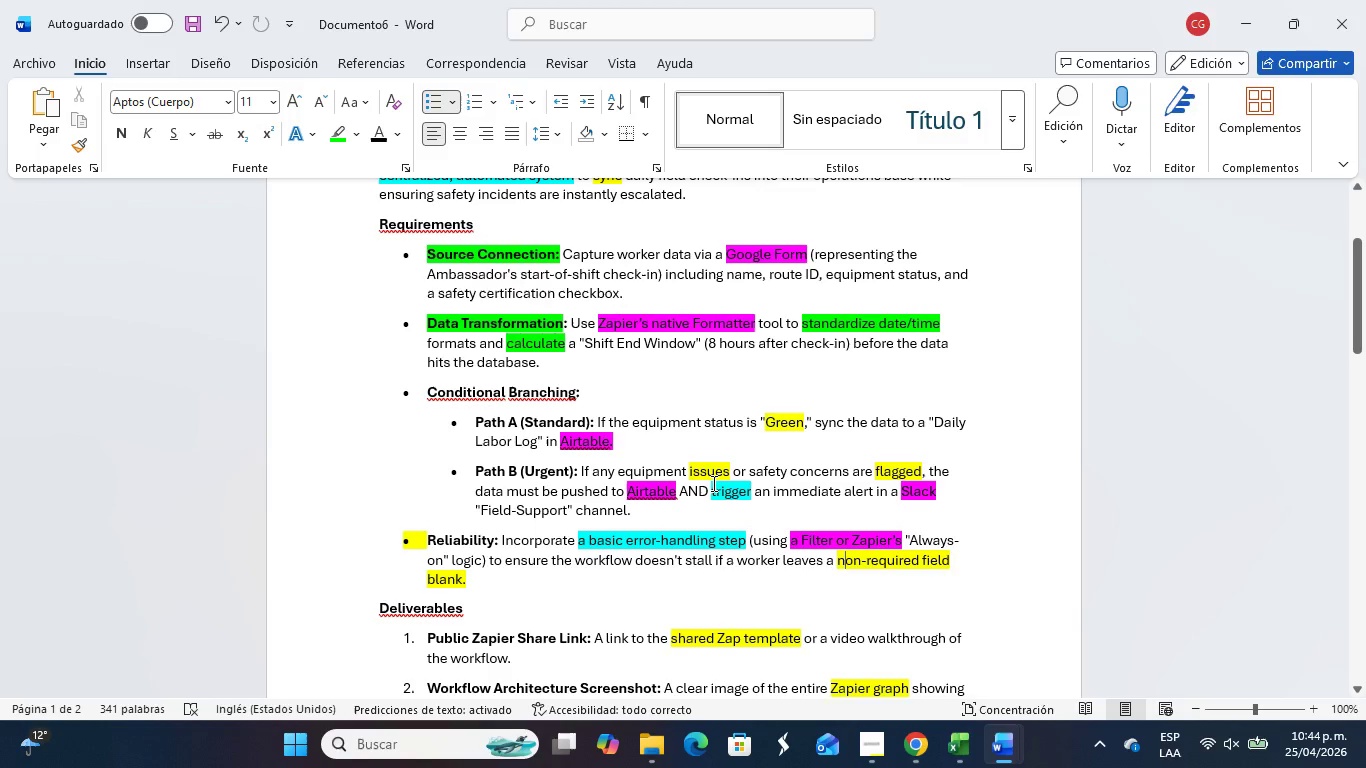 
left_click_drag(start_coordinate=[587, 342], to_coordinate=[693, 344])
 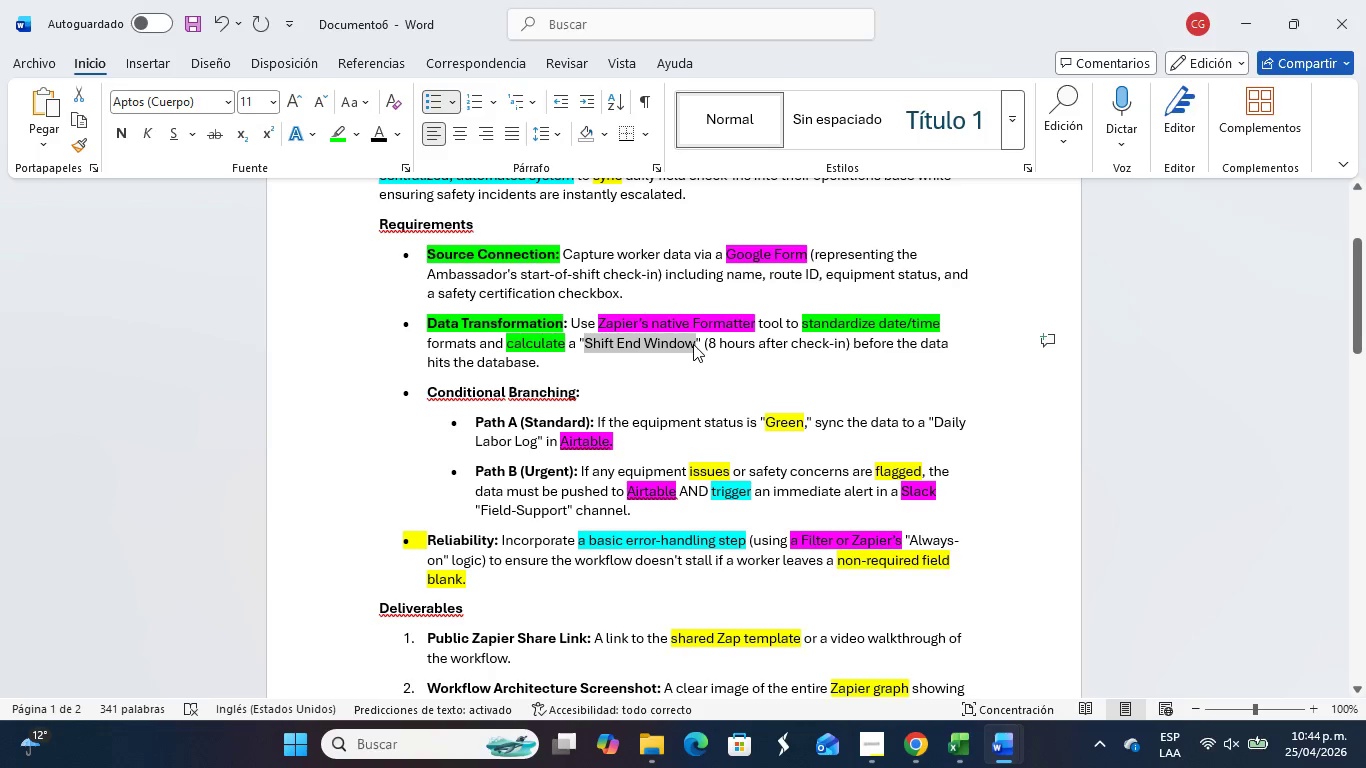 
key(Control+C)
 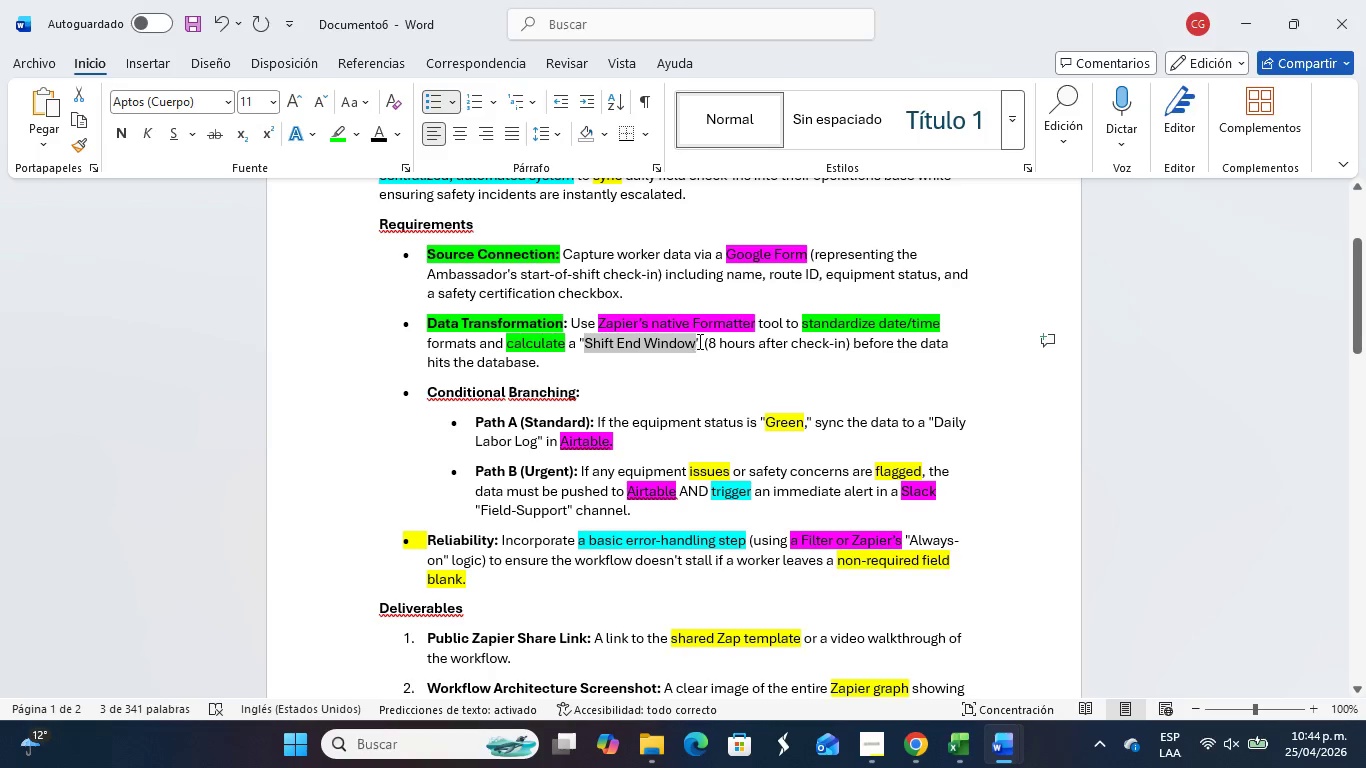 
key(Alt+Tab)
 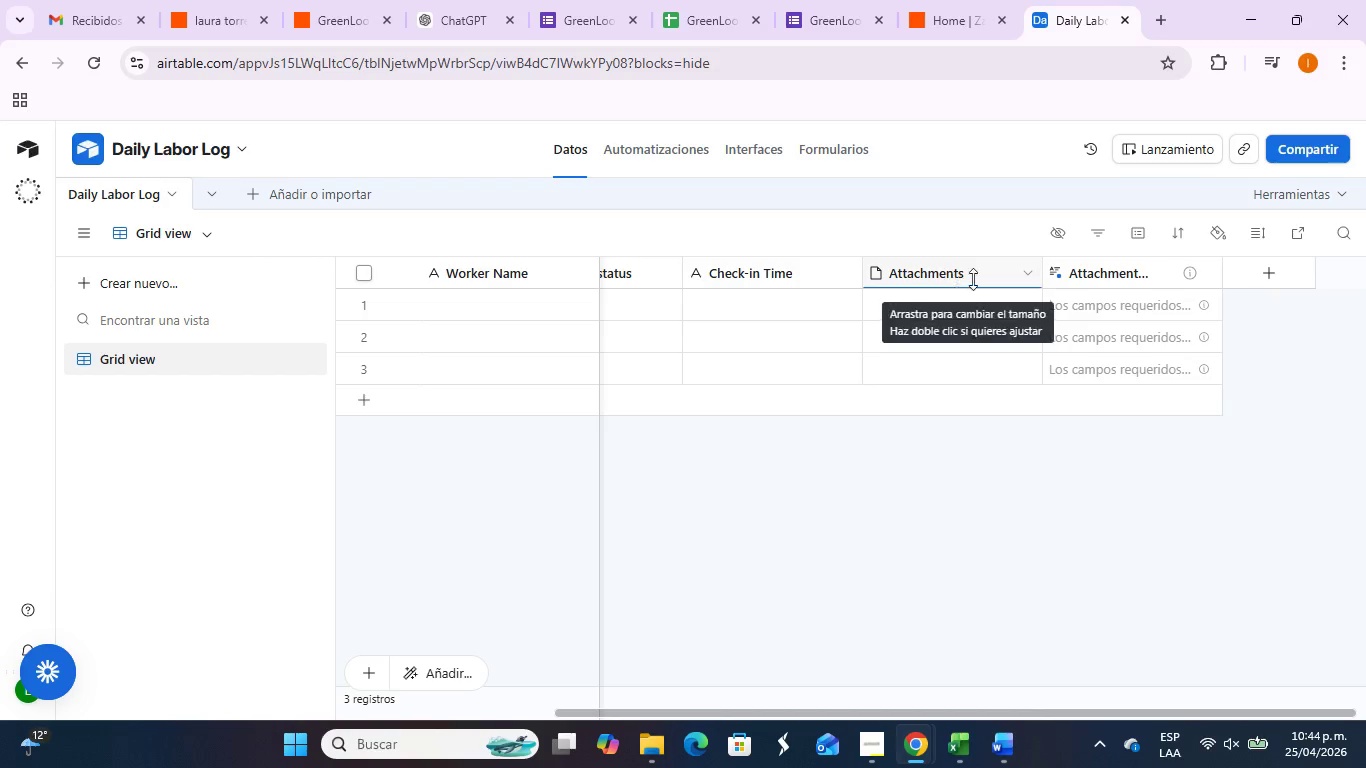 
left_click([1027, 275])
 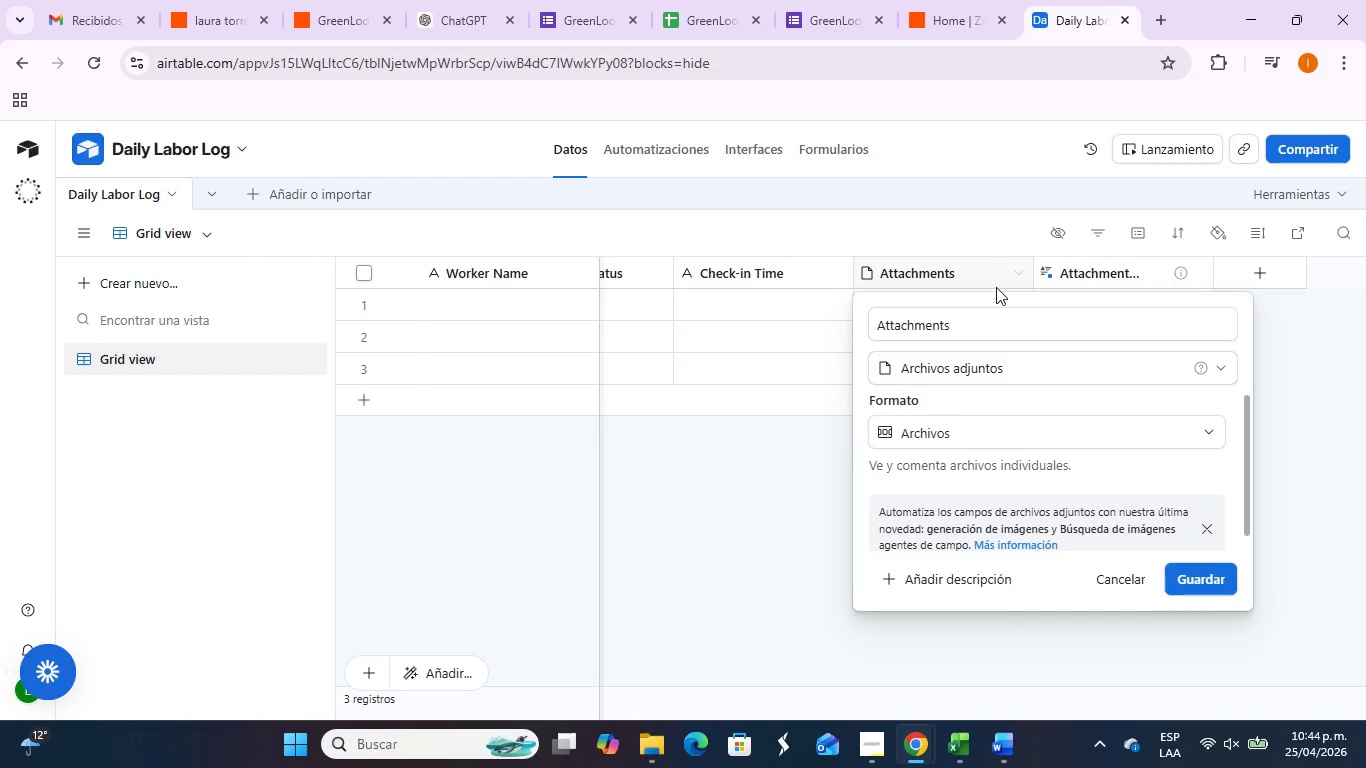 
left_click_drag(start_coordinate=[1009, 312], to_coordinate=[773, 321])
 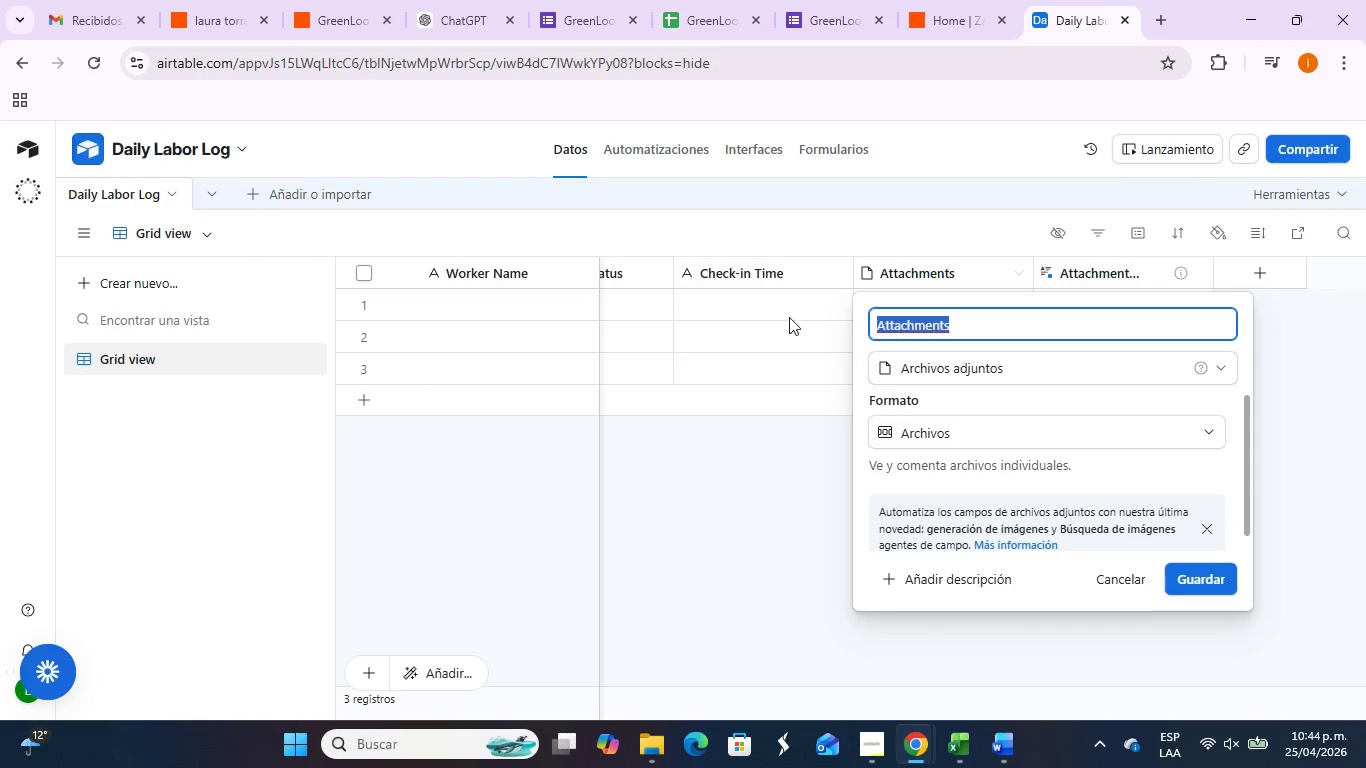 
key(Control+V)
 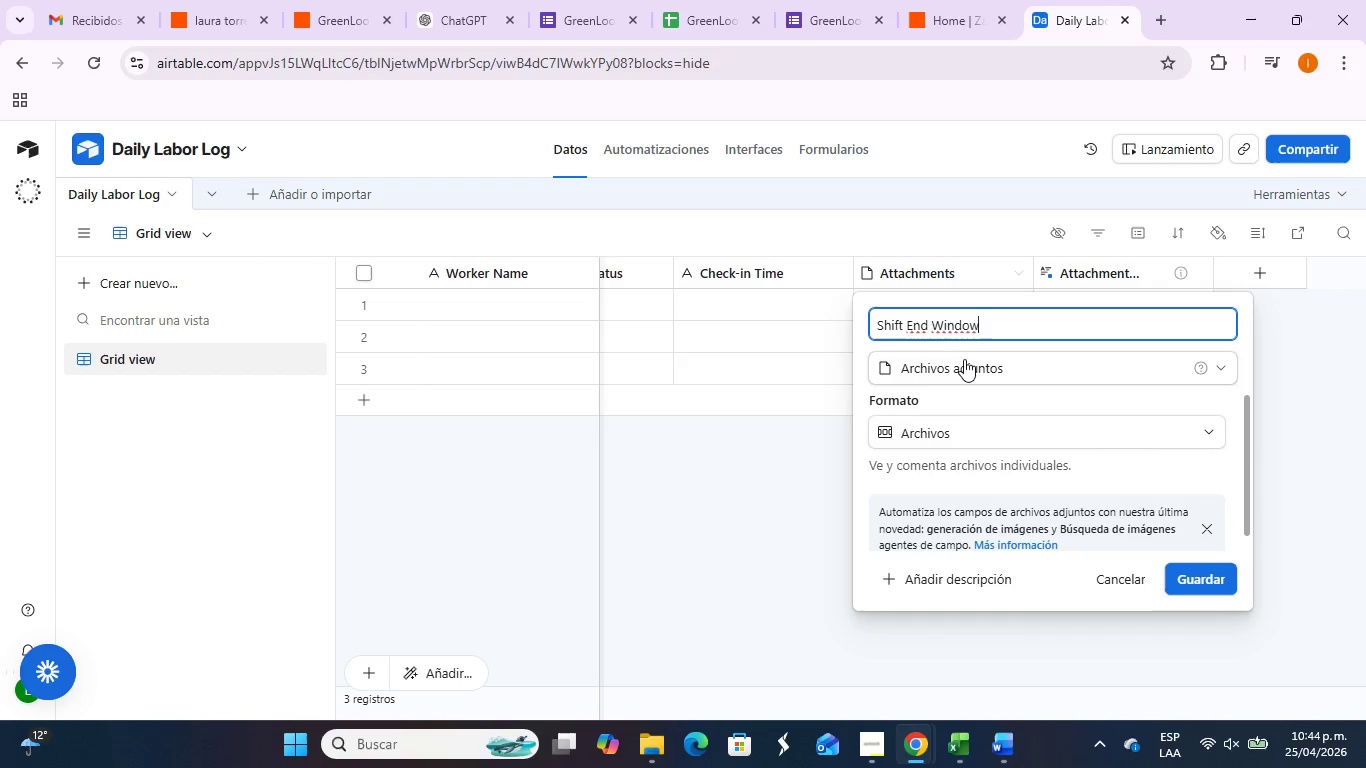 
wait(6.16)
 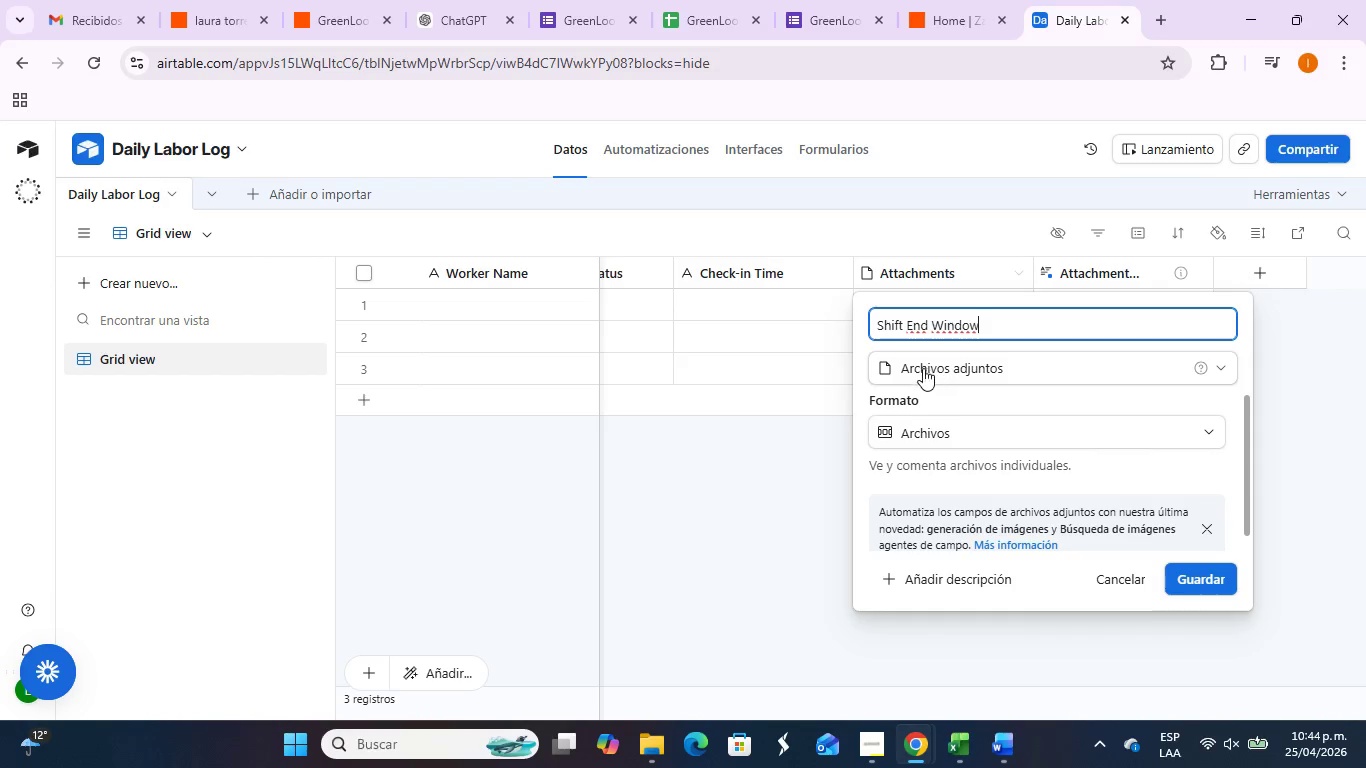 
left_click([1060, 363])
 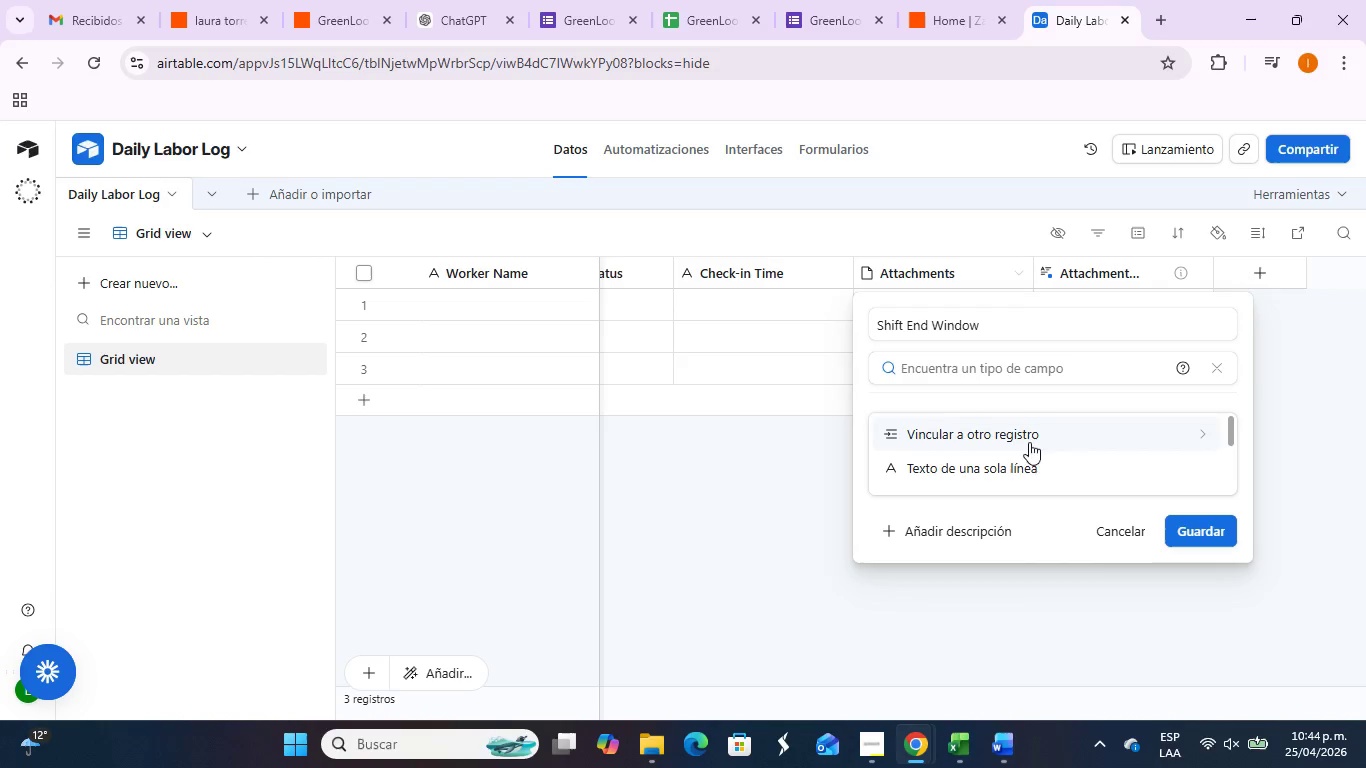 
left_click([1025, 463])
 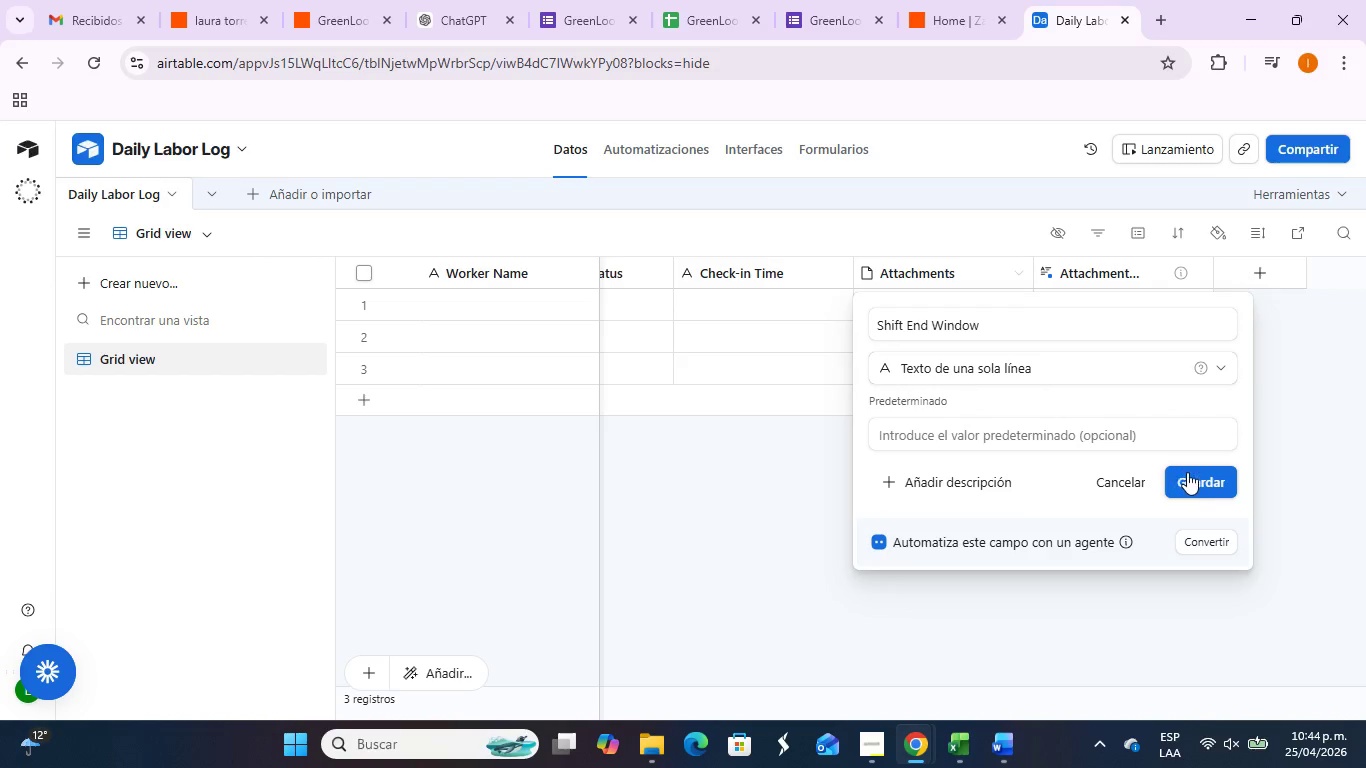 
left_click([1203, 478])
 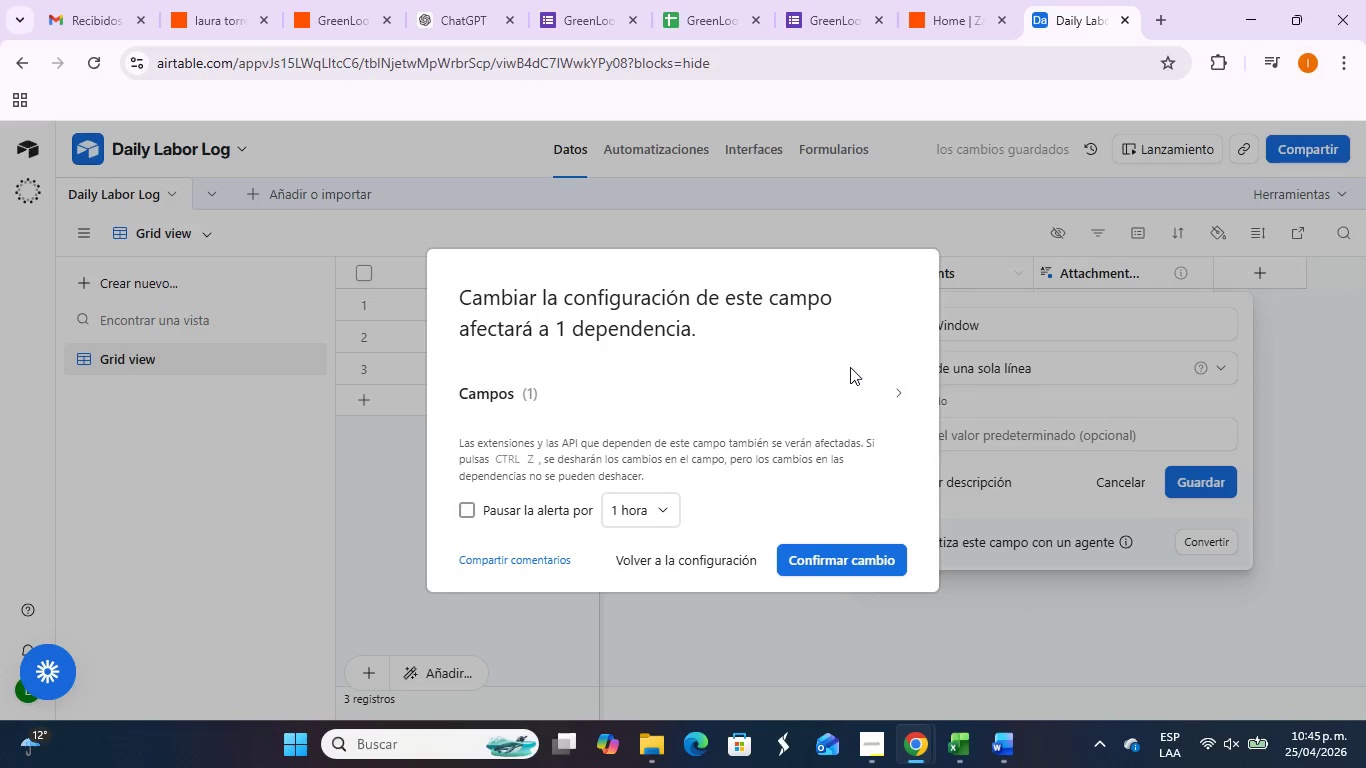 
left_click([869, 562])
 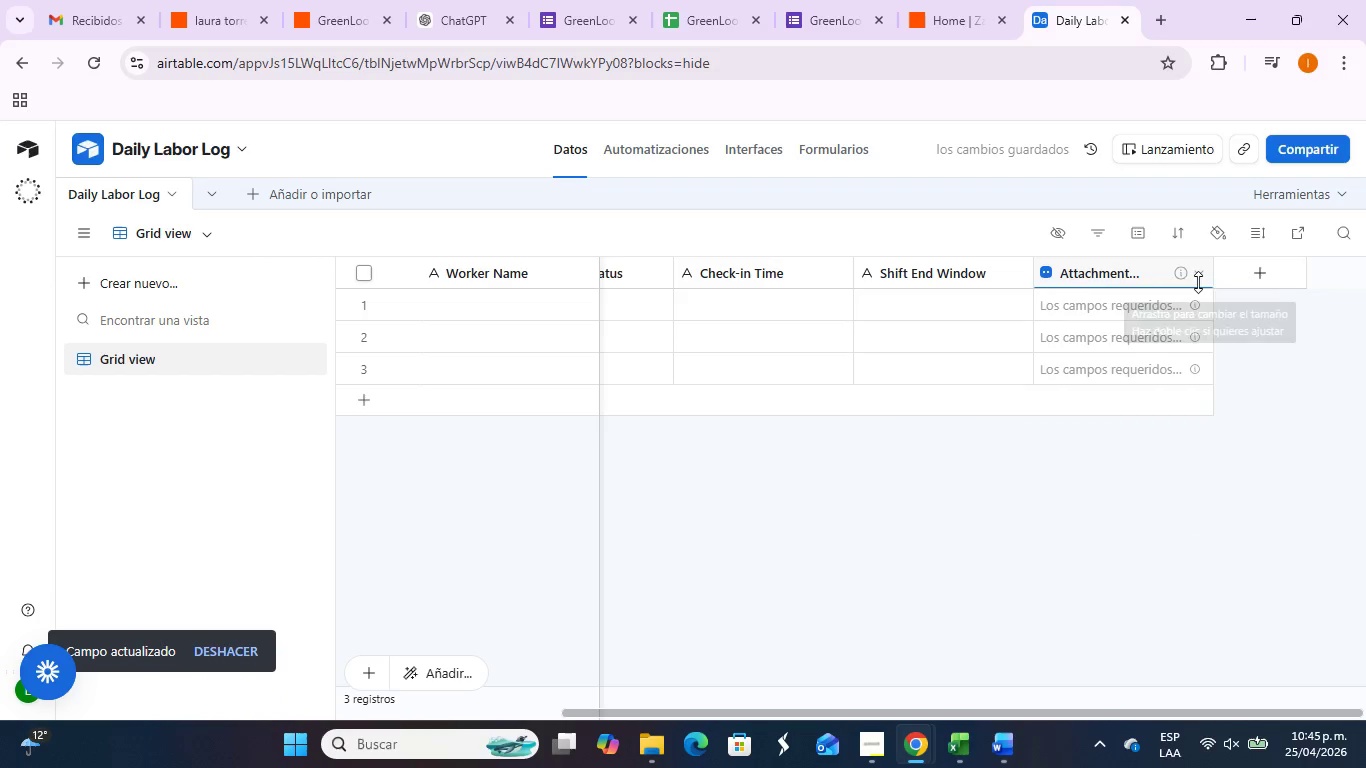 
left_click([1202, 275])
 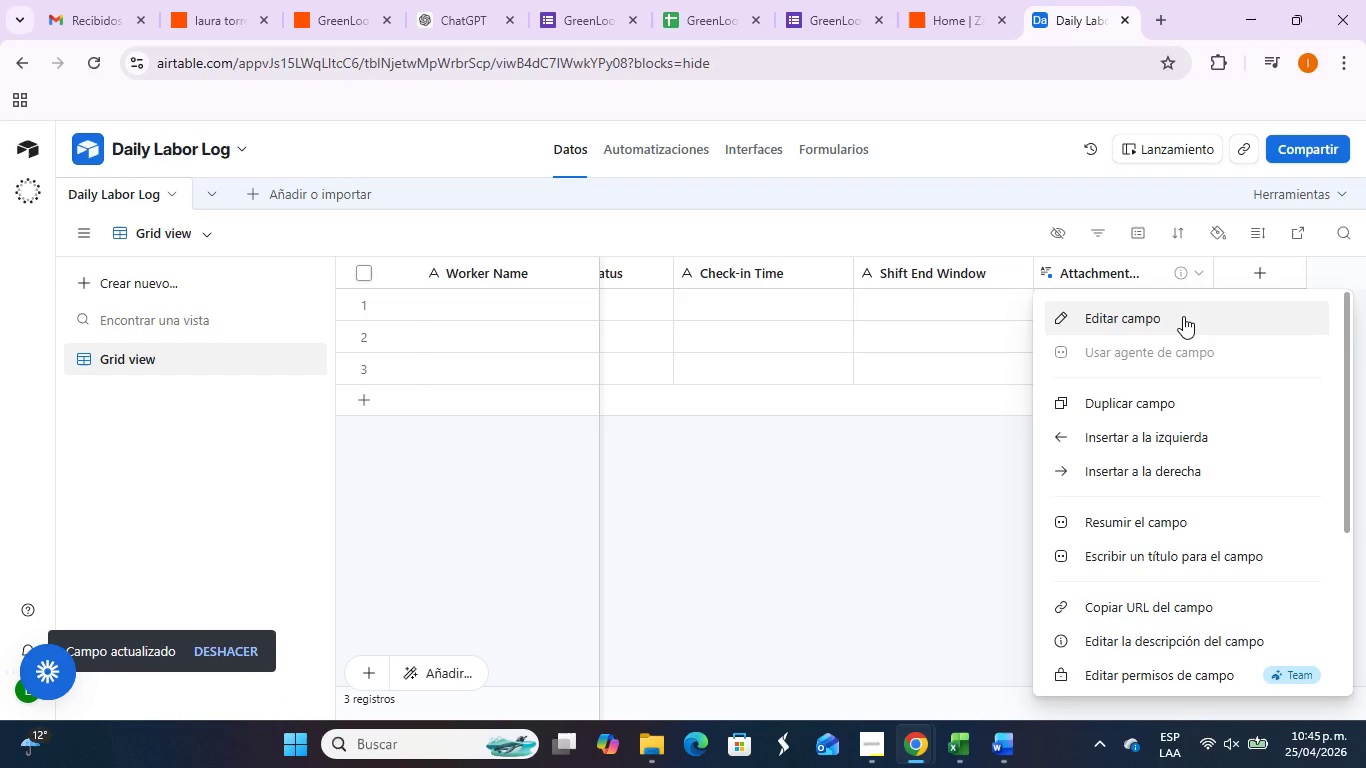 
wait(5.22)
 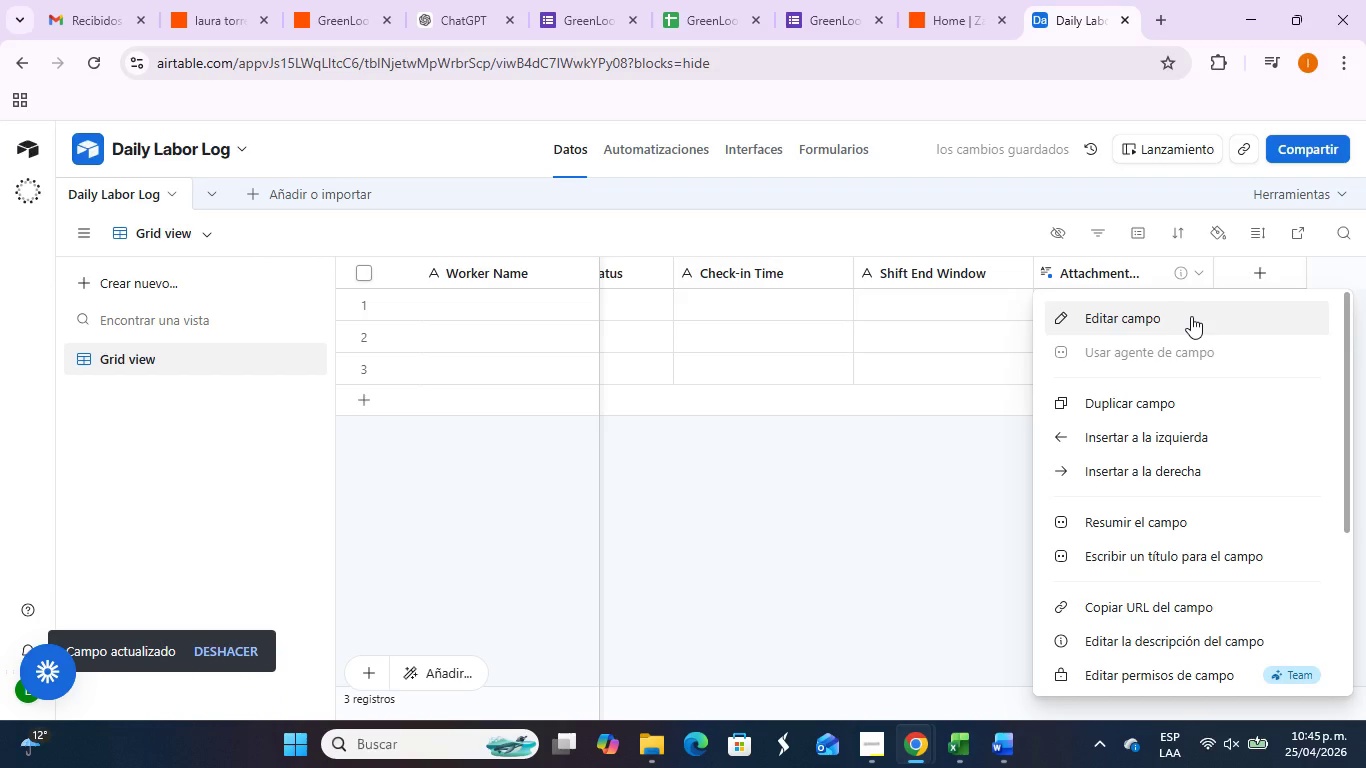 
key(Alt+Tab)
 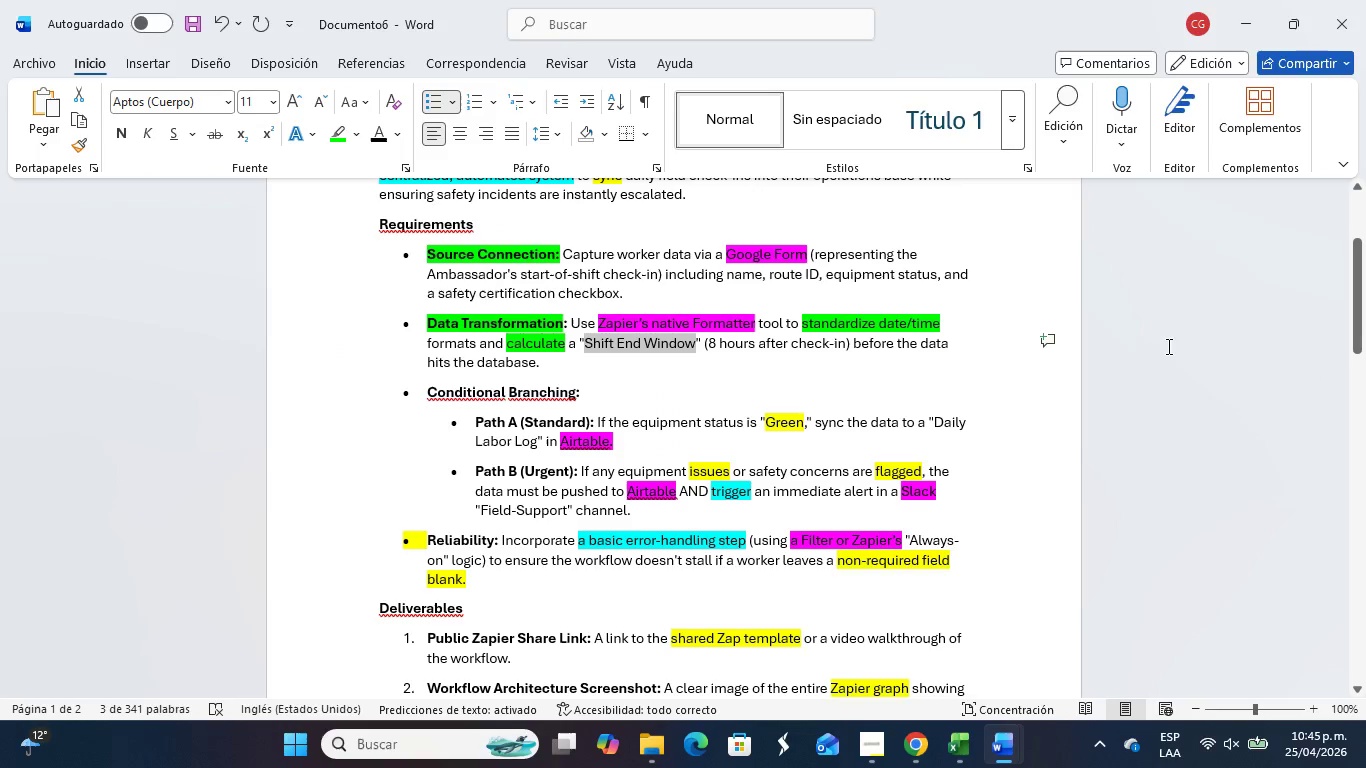 
hold_key(key=AltLeft, duration=7.74)
 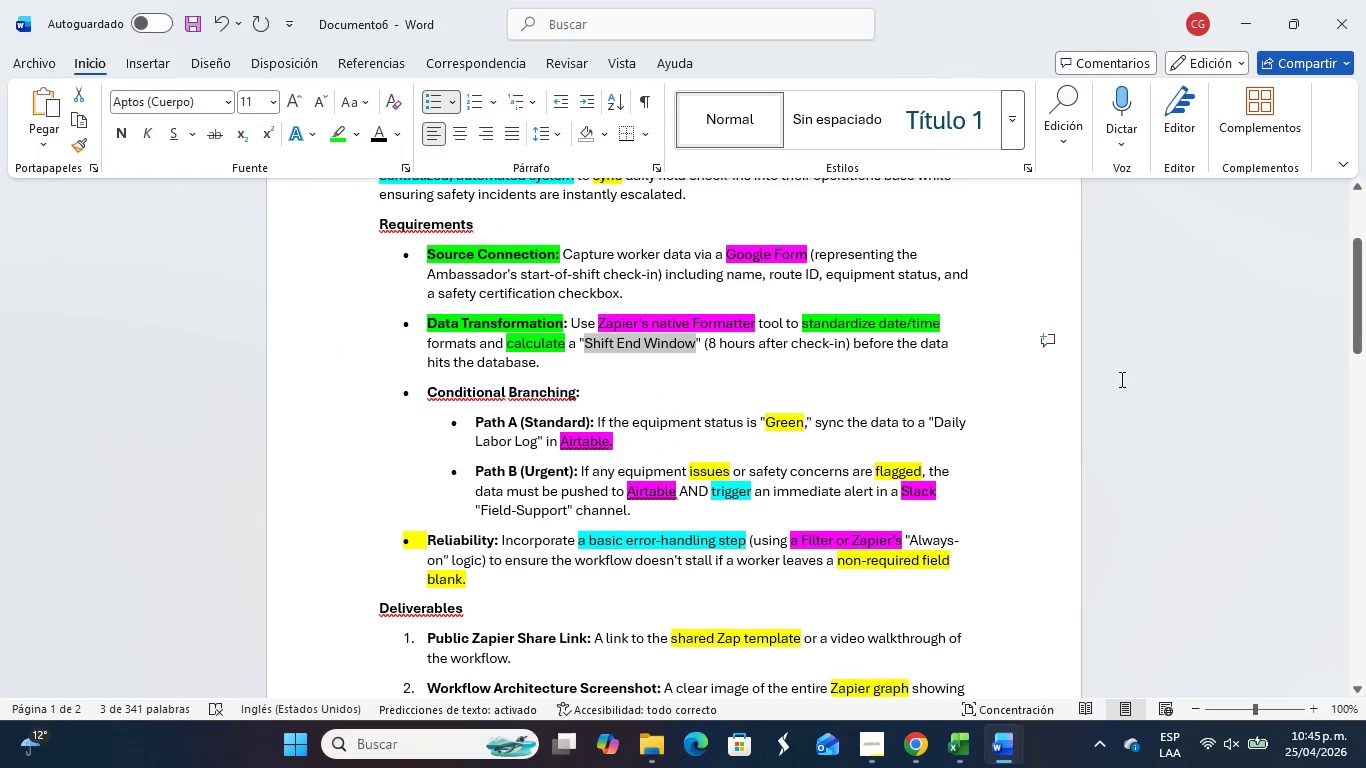 
key(Alt+Tab)
 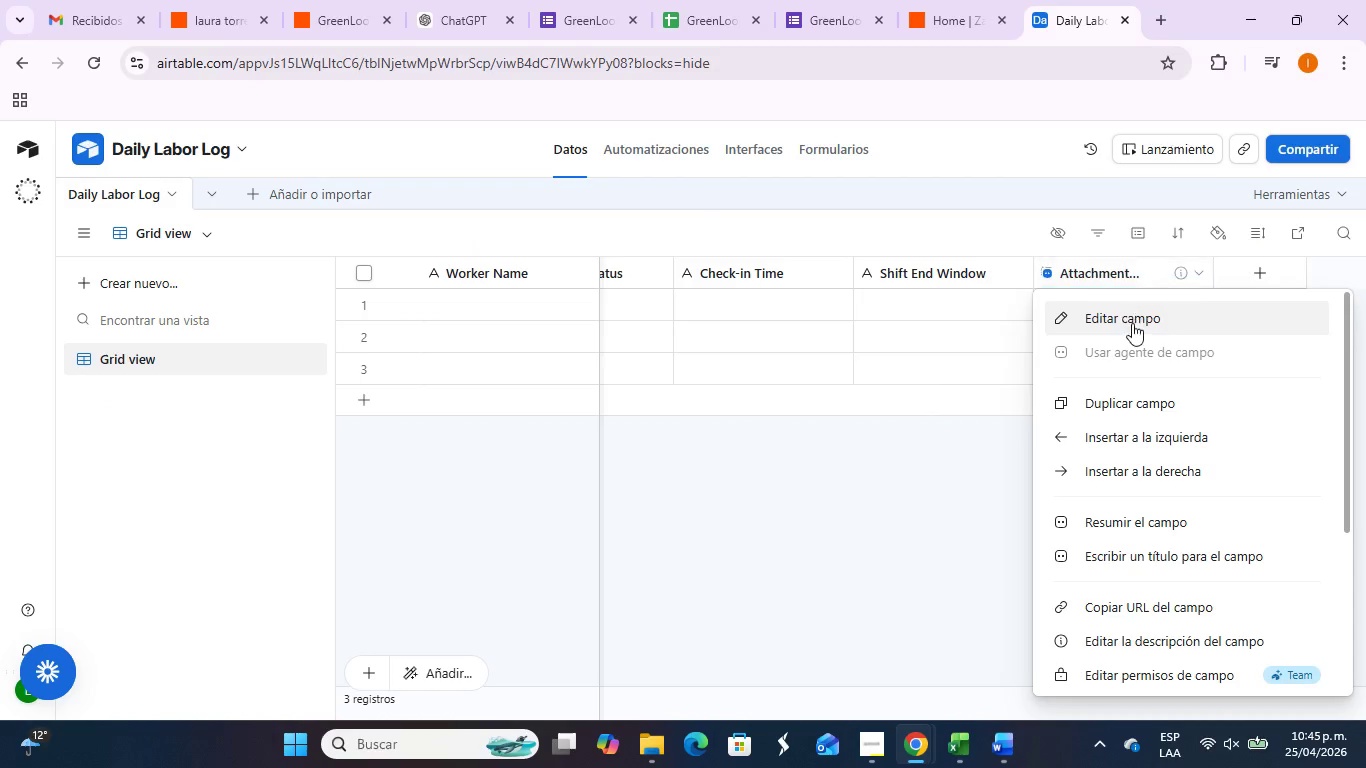 
left_click([1133, 325])
 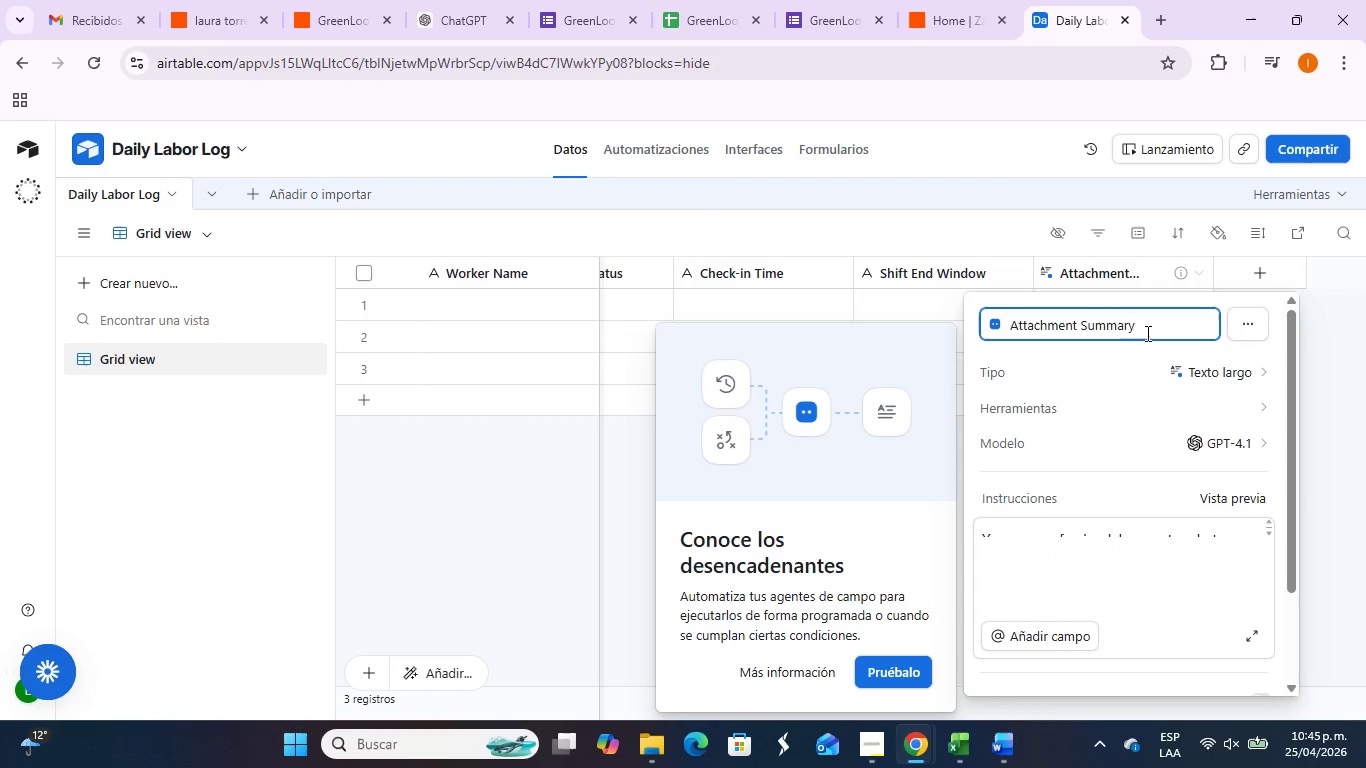 
left_click_drag(start_coordinate=[1150, 330], to_coordinate=[913, 323])
 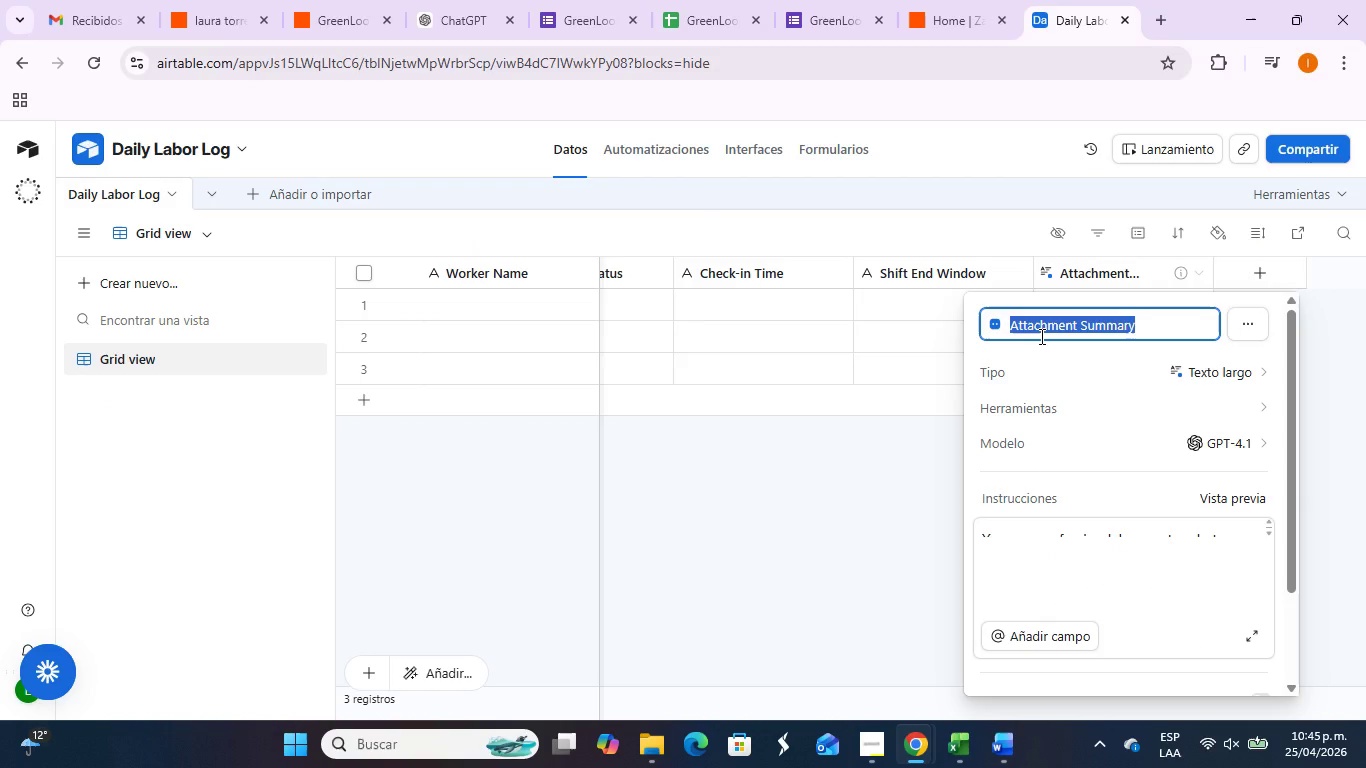 
wait(5.64)
 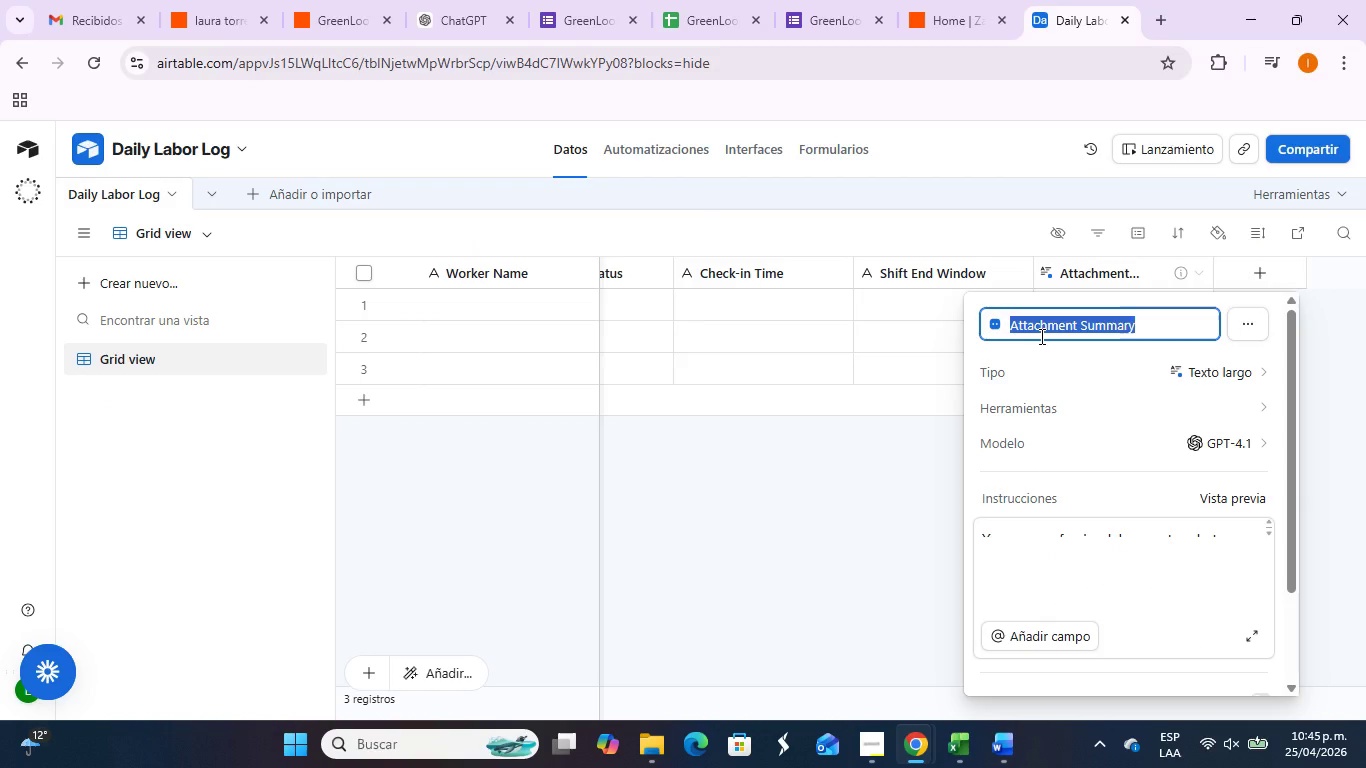 
type(SSt)
key(Backspace)
key(Backspace)
type(tatus)
 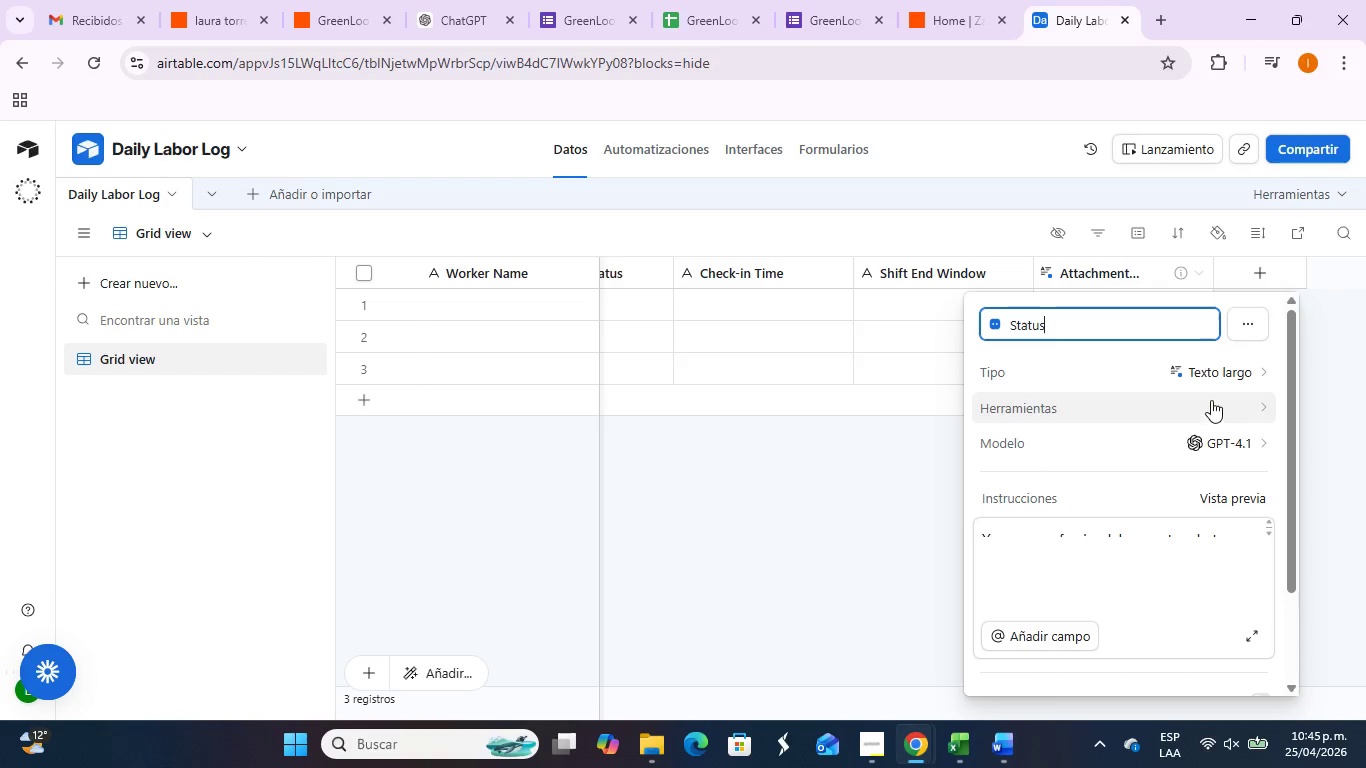 
scroll: coordinate [1206, 341], scroll_direction: down, amount: 1.0
 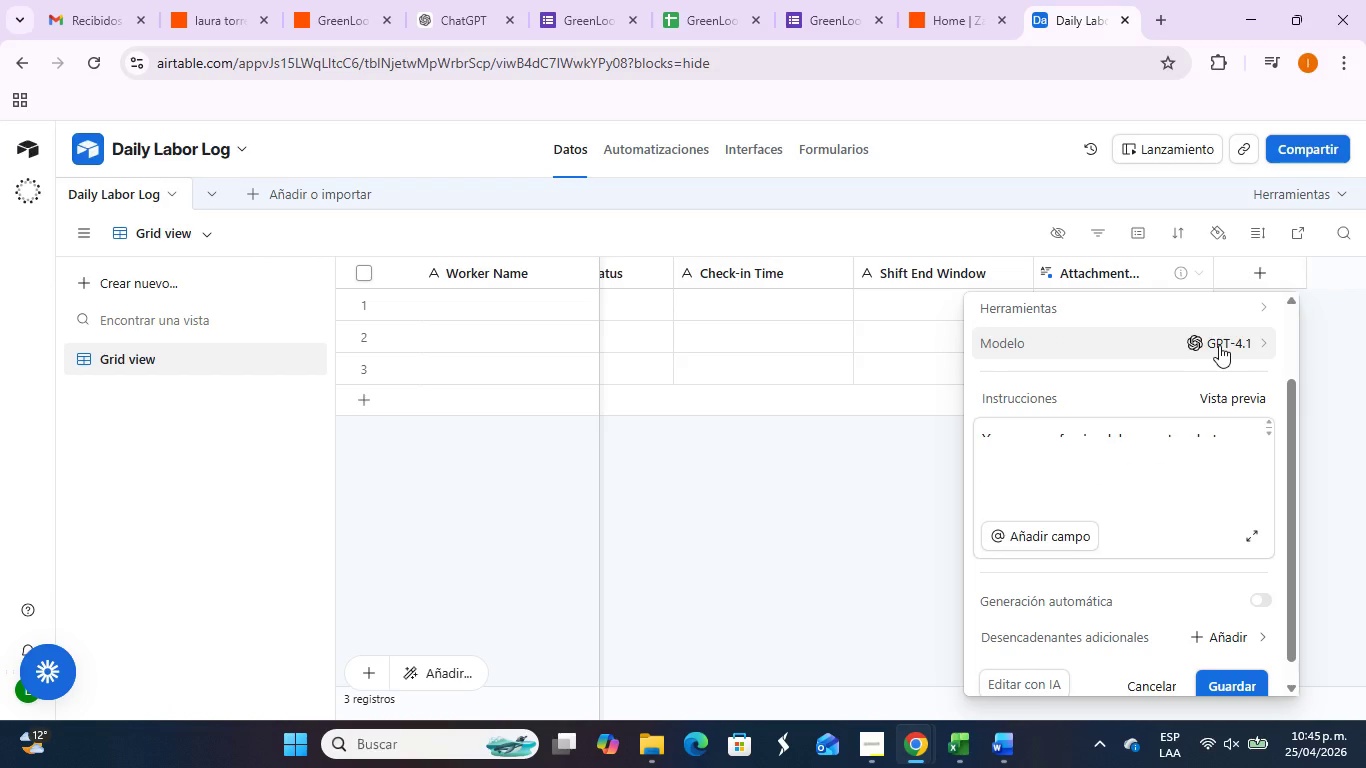 
scroll: coordinate [1219, 345], scroll_direction: up, amount: 1.0
 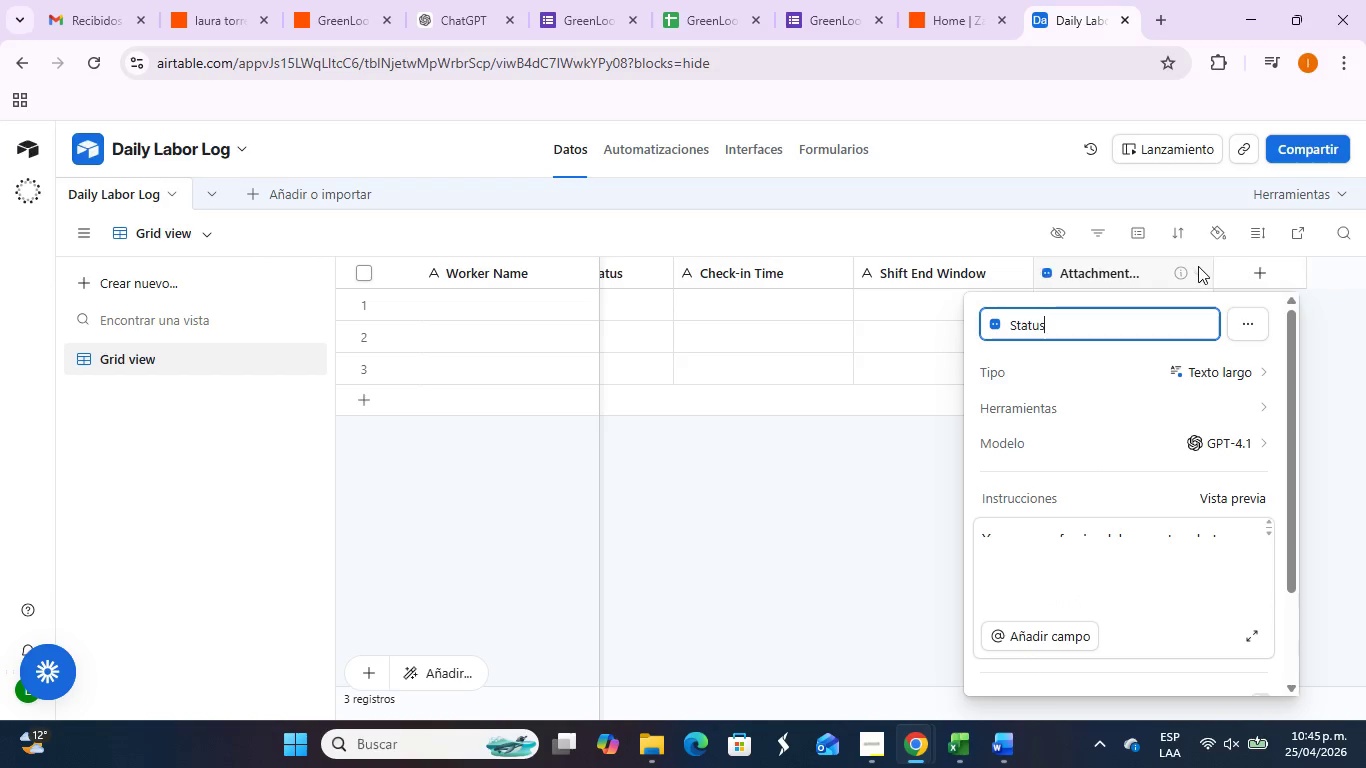 
left_click([1197, 270])
 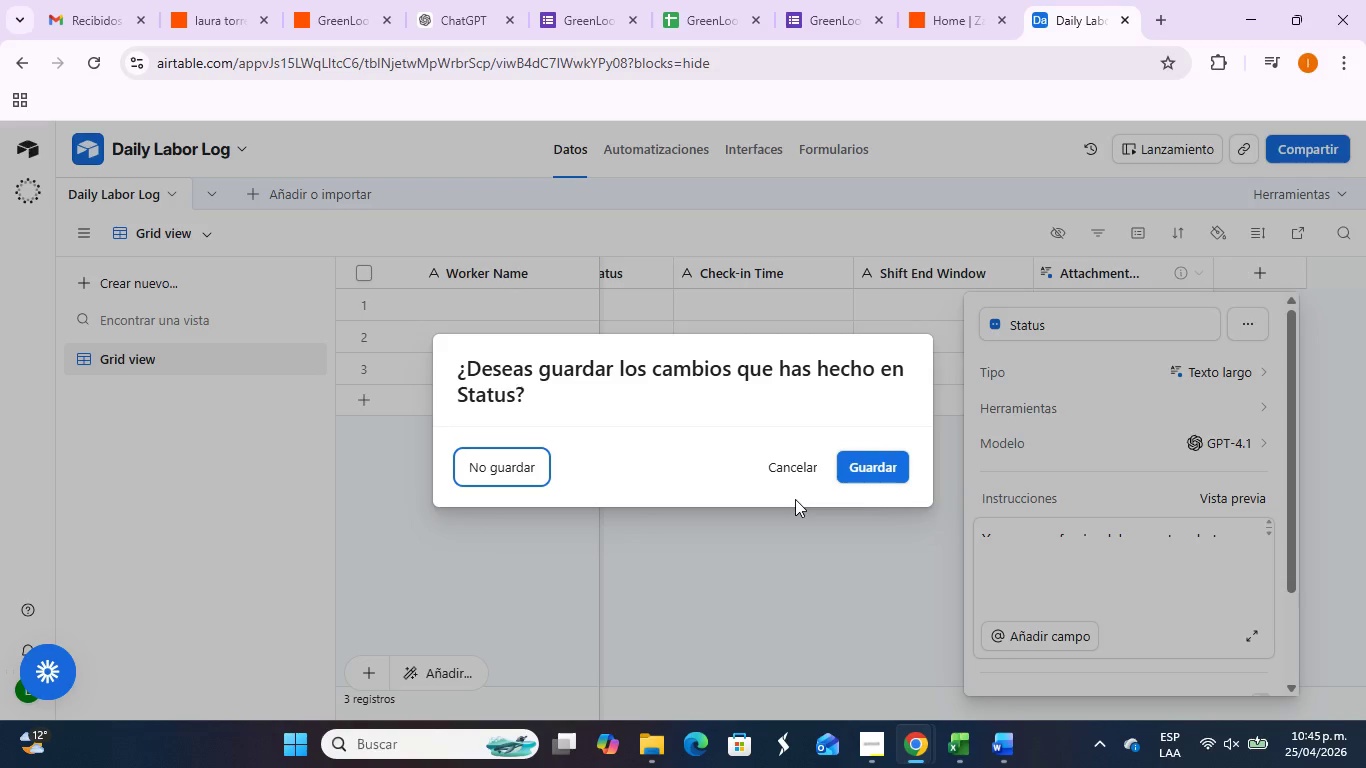 
left_click([876, 465])
 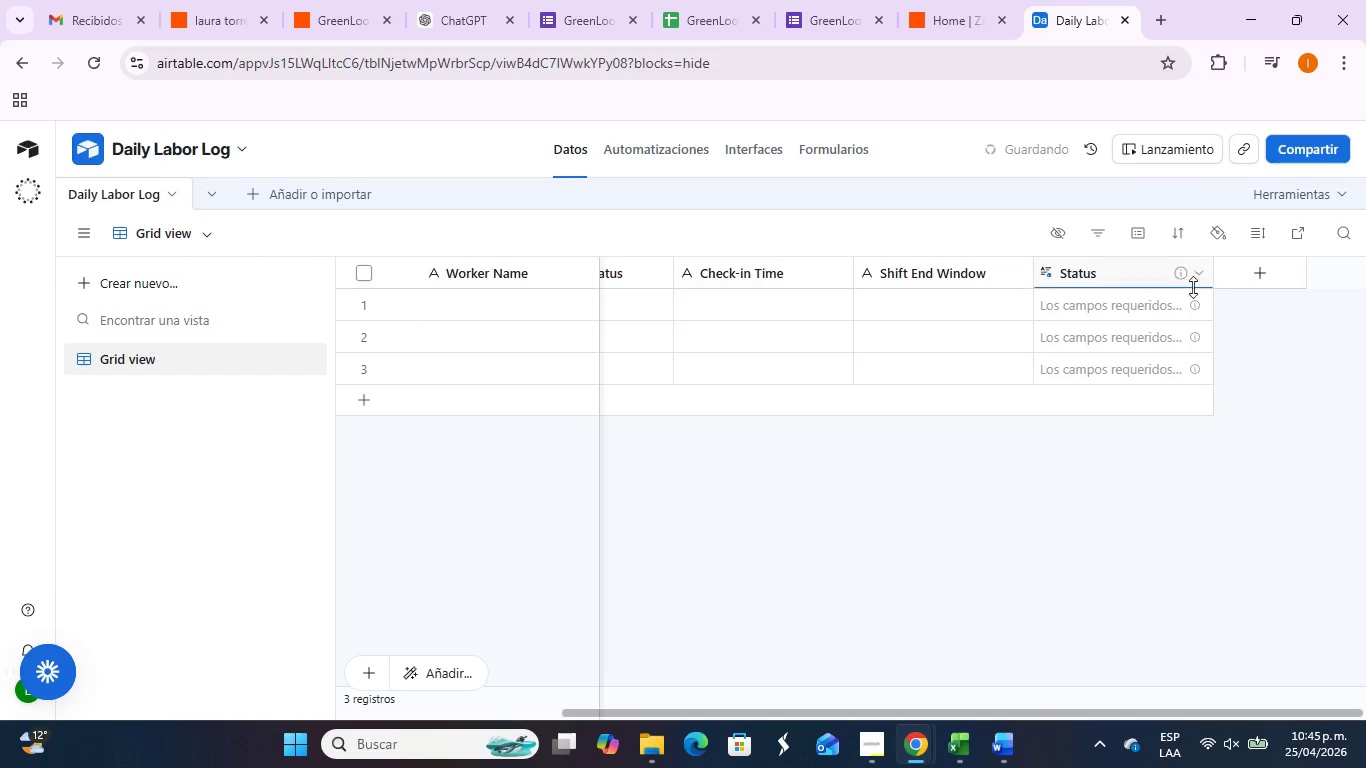 
left_click([1198, 278])
 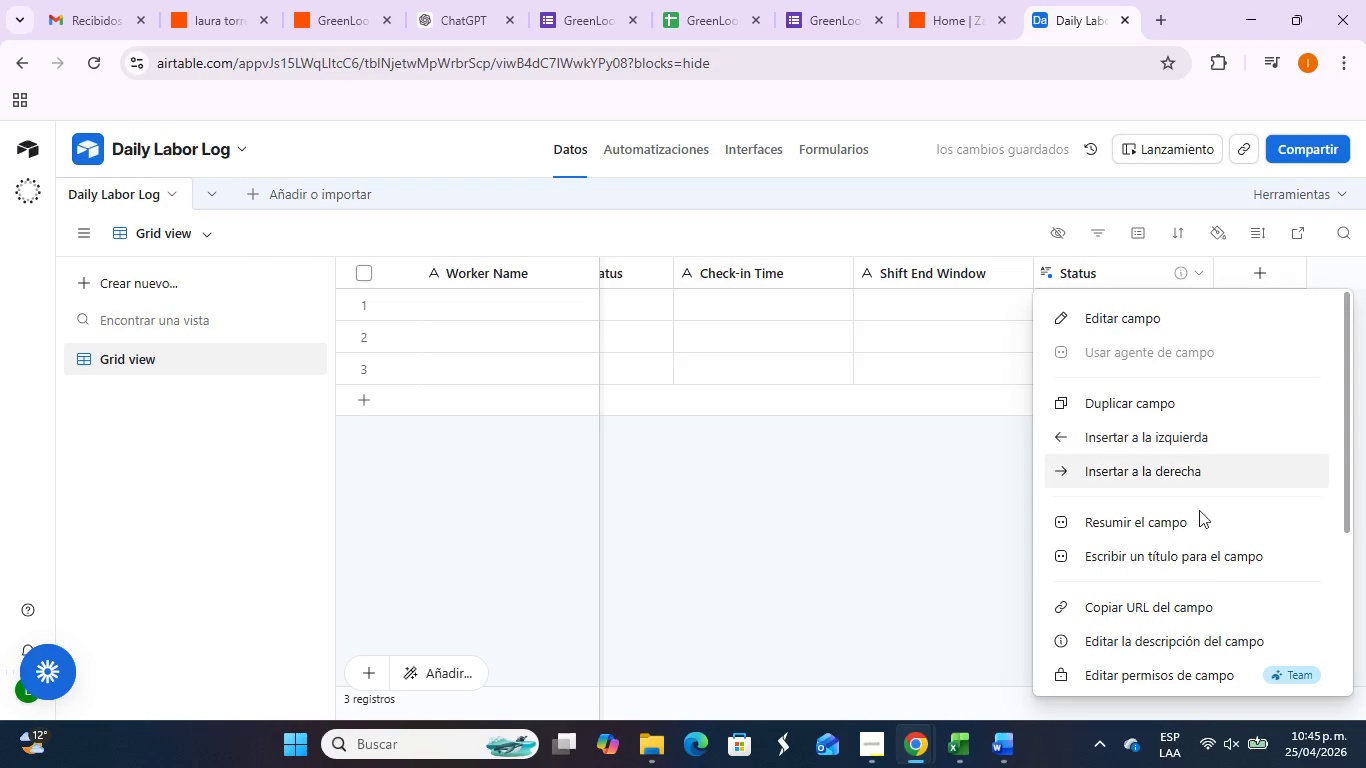 
scroll: coordinate [1190, 601], scroll_direction: down, amount: 5.0
 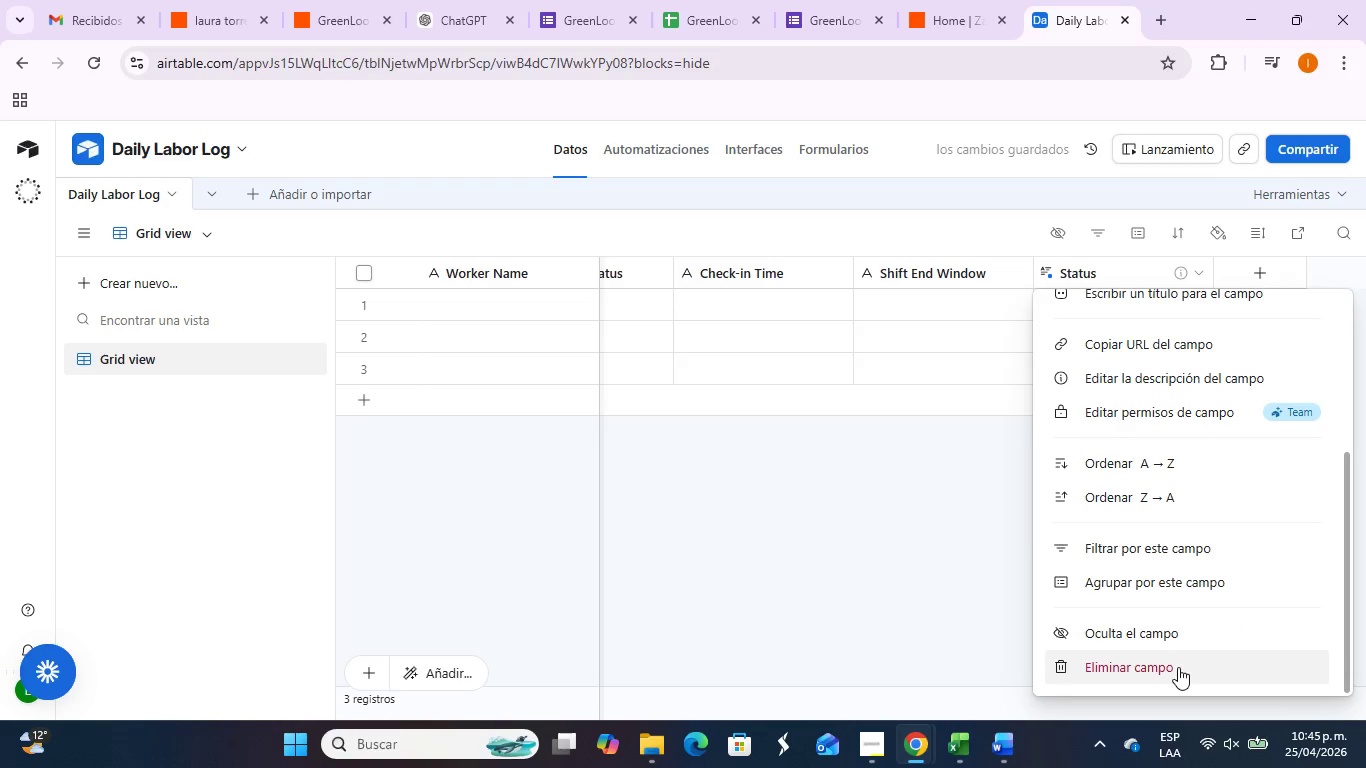 
left_click([1177, 668])
 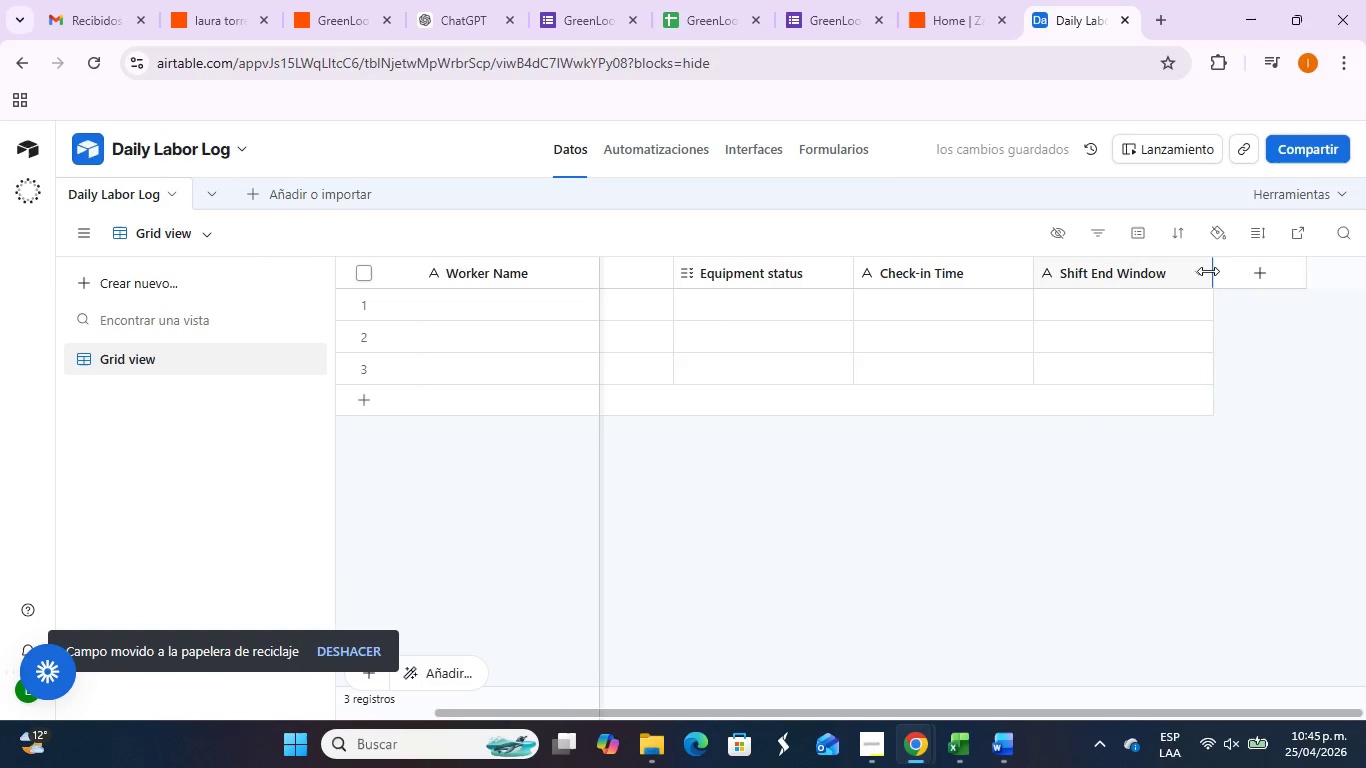 
double_click([1202, 275])
 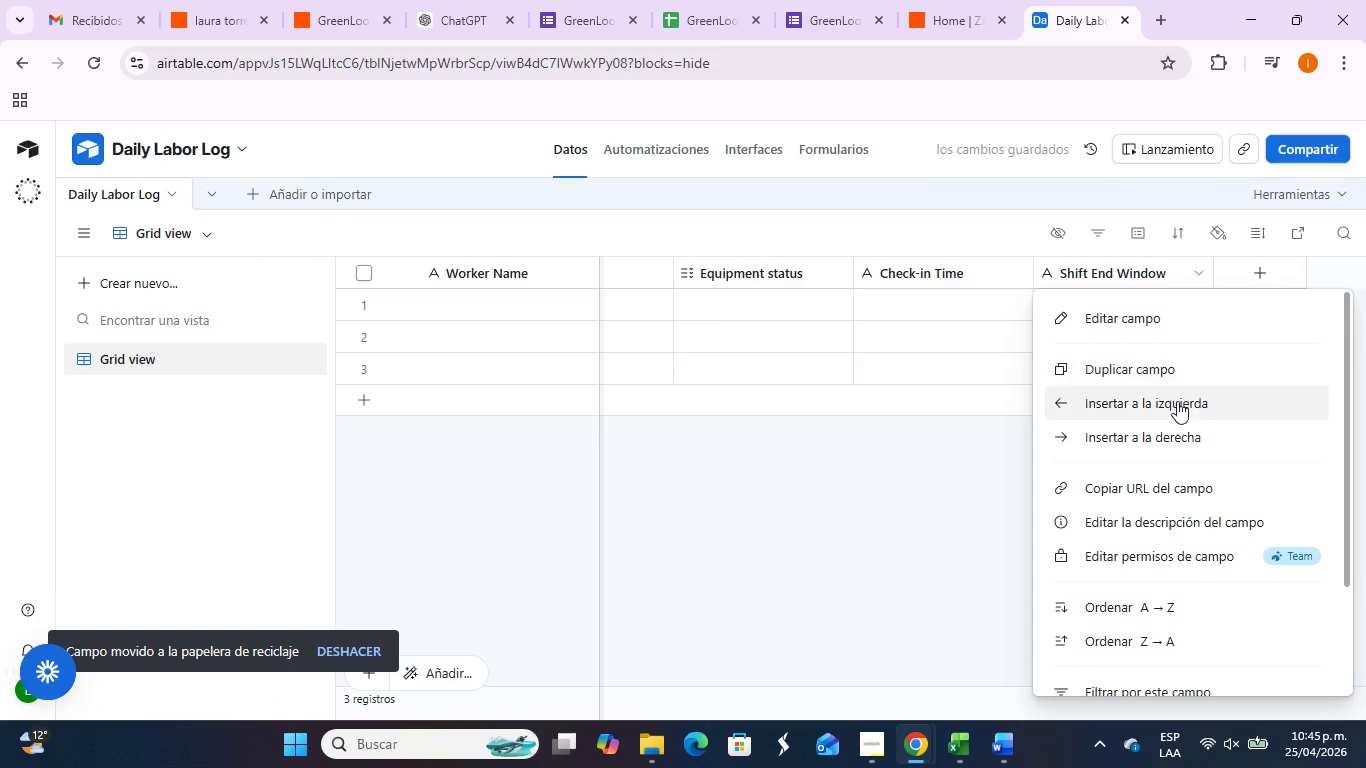 
left_click([1185, 366])
 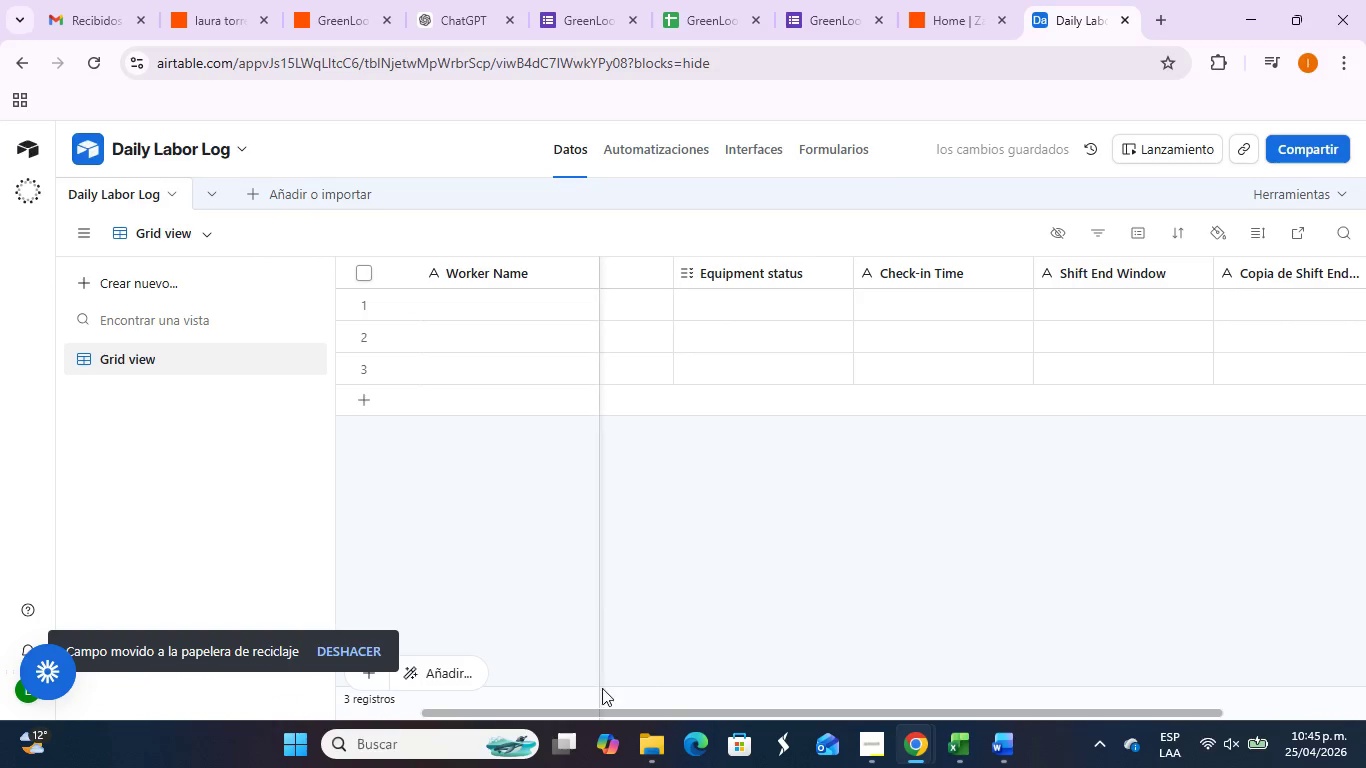 
left_click_drag(start_coordinate=[615, 709], to_coordinate=[780, 711])
 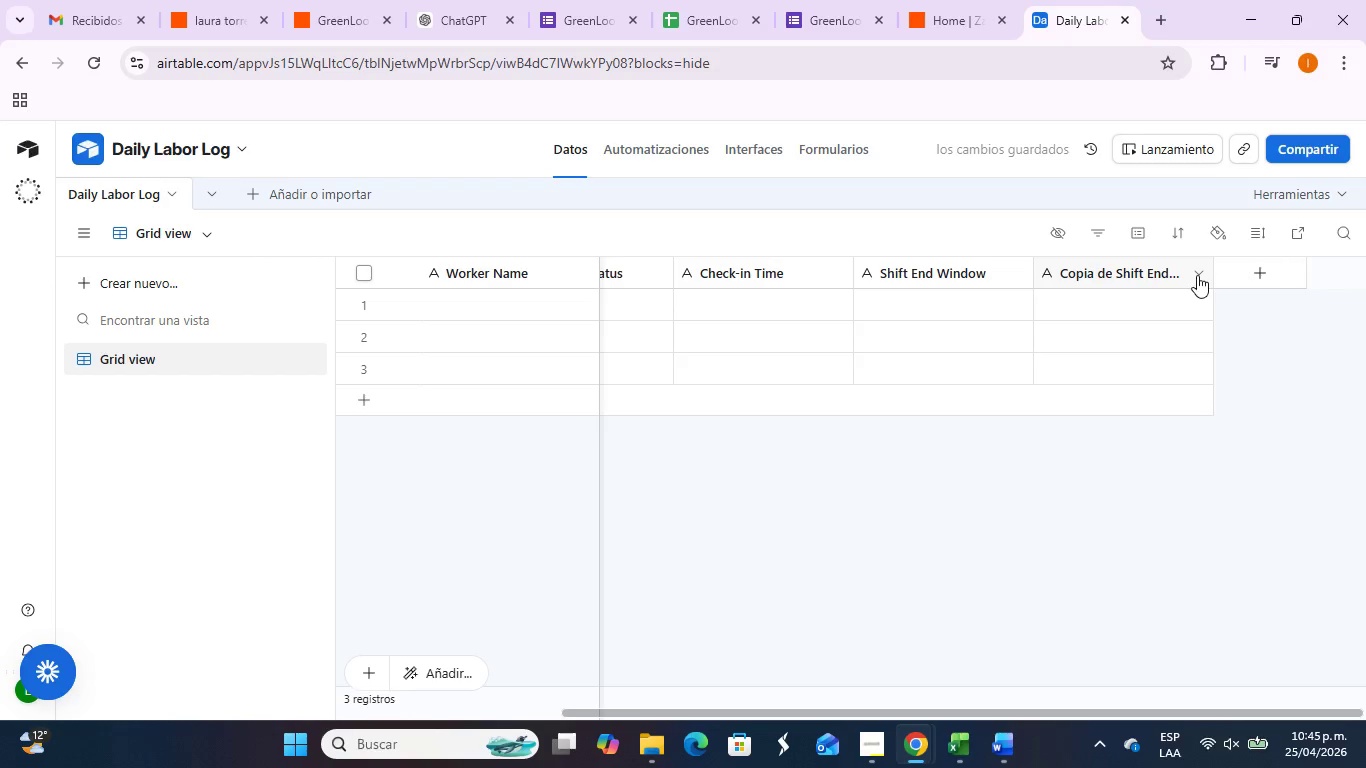 
left_click([1197, 275])
 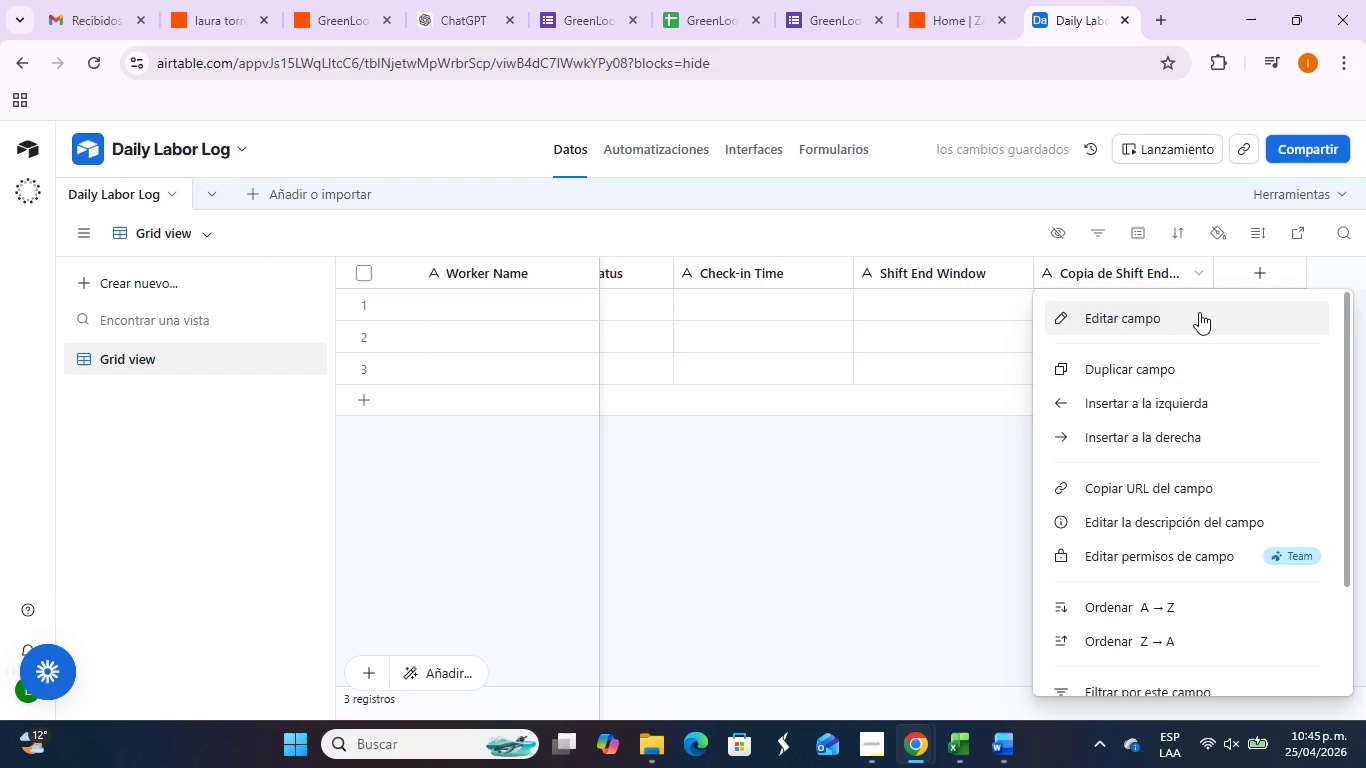 
left_click([1198, 317])
 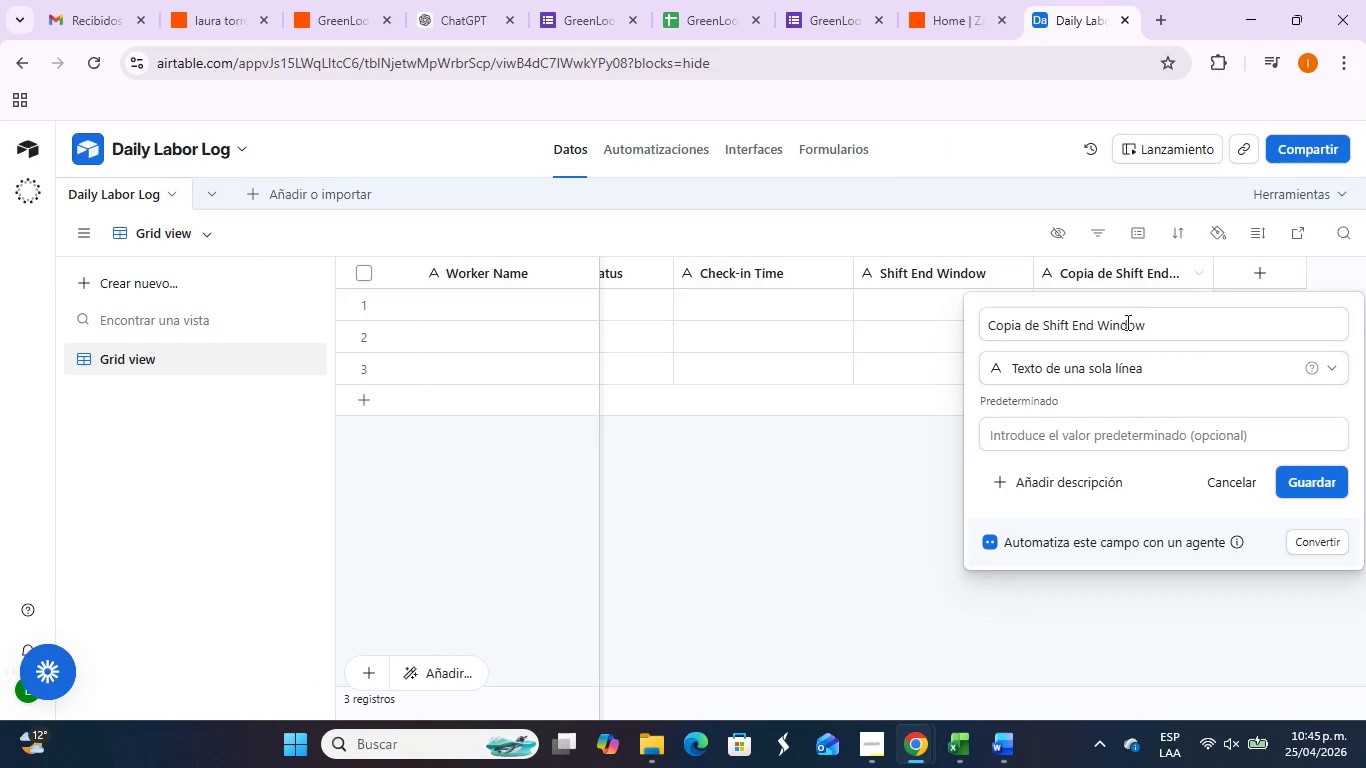 
left_click_drag(start_coordinate=[1196, 330], to_coordinate=[967, 342])
 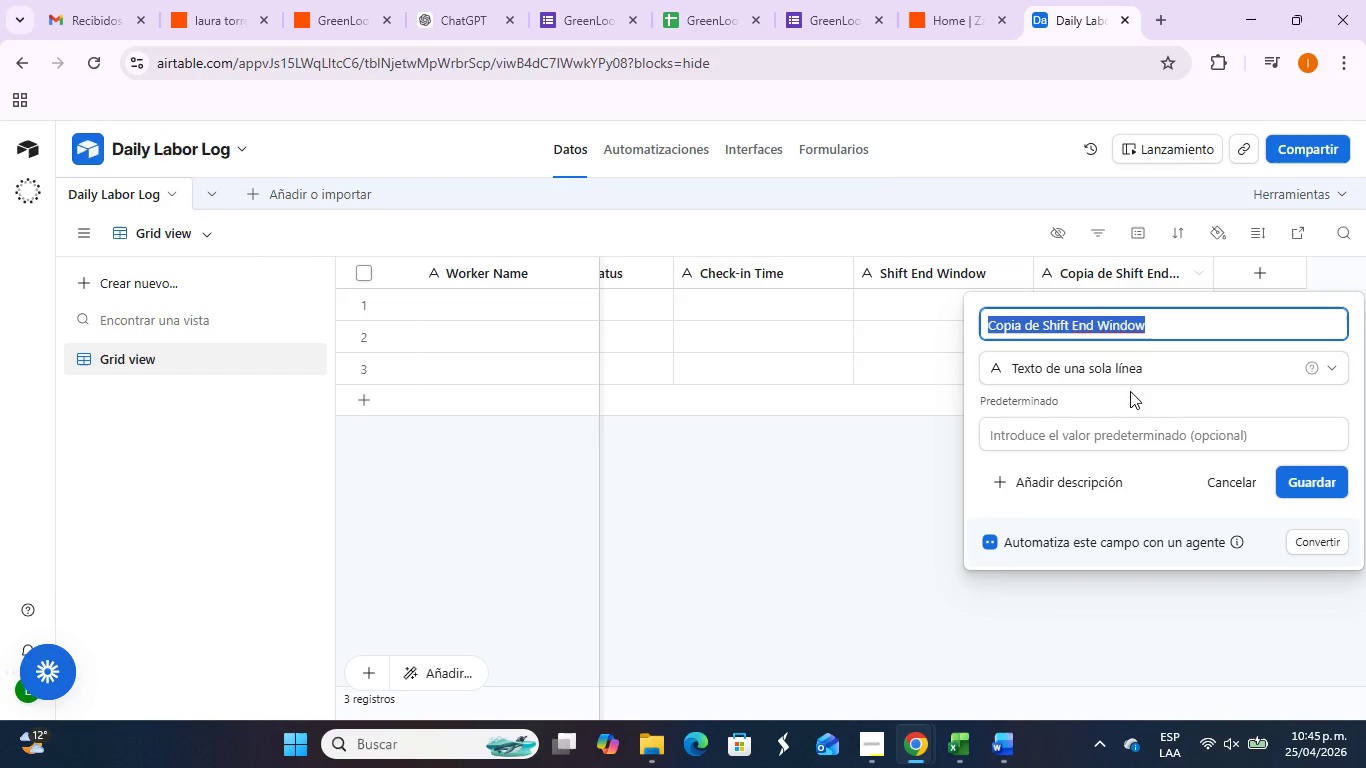 
type(Status)
 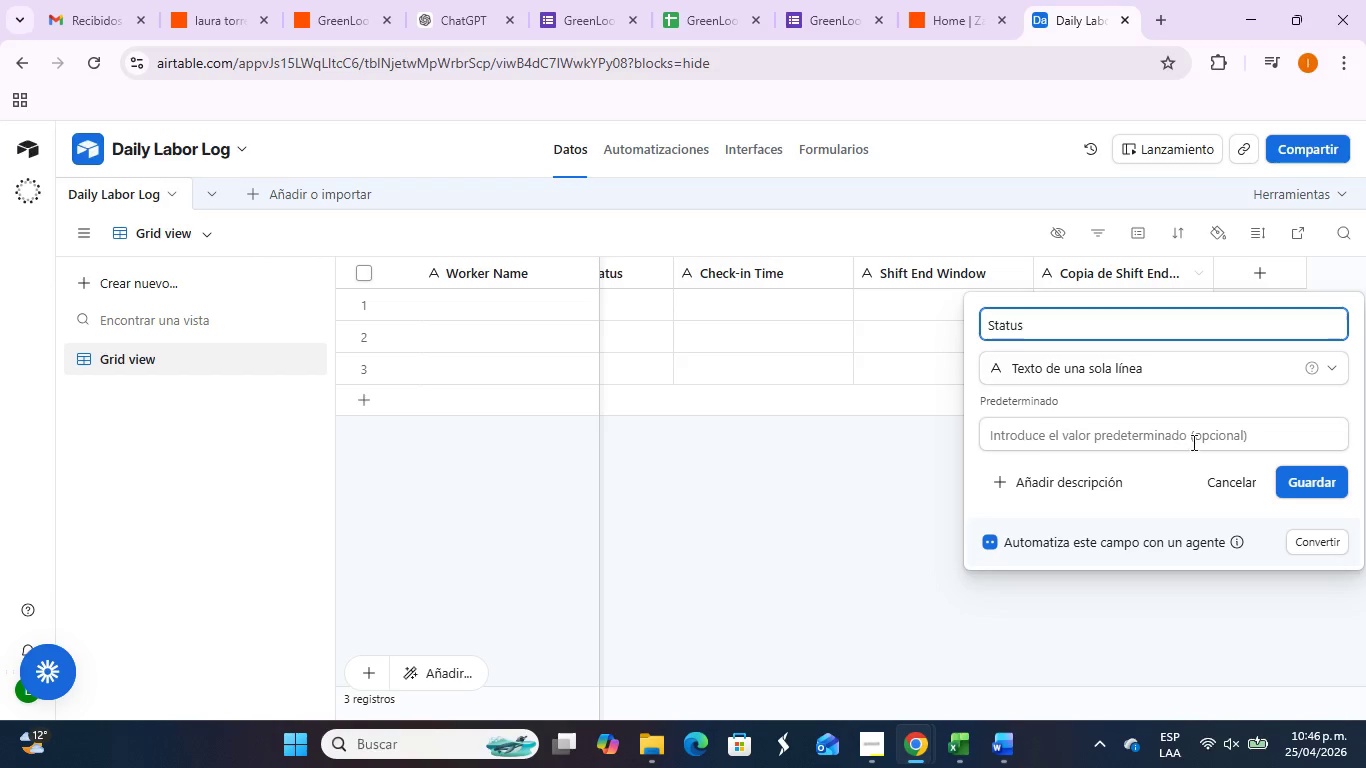 
left_click([1299, 475])
 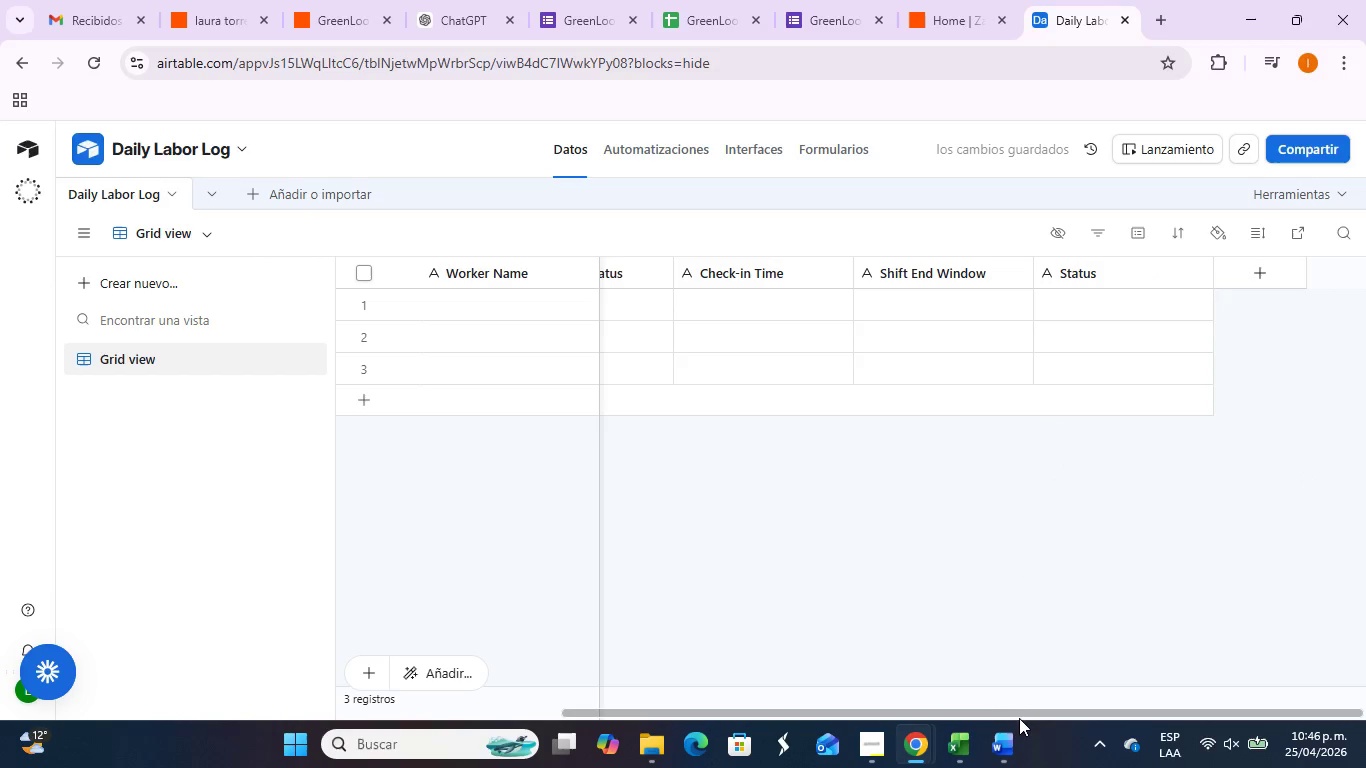 
left_click_drag(start_coordinate=[1026, 714], to_coordinate=[721, 704])
 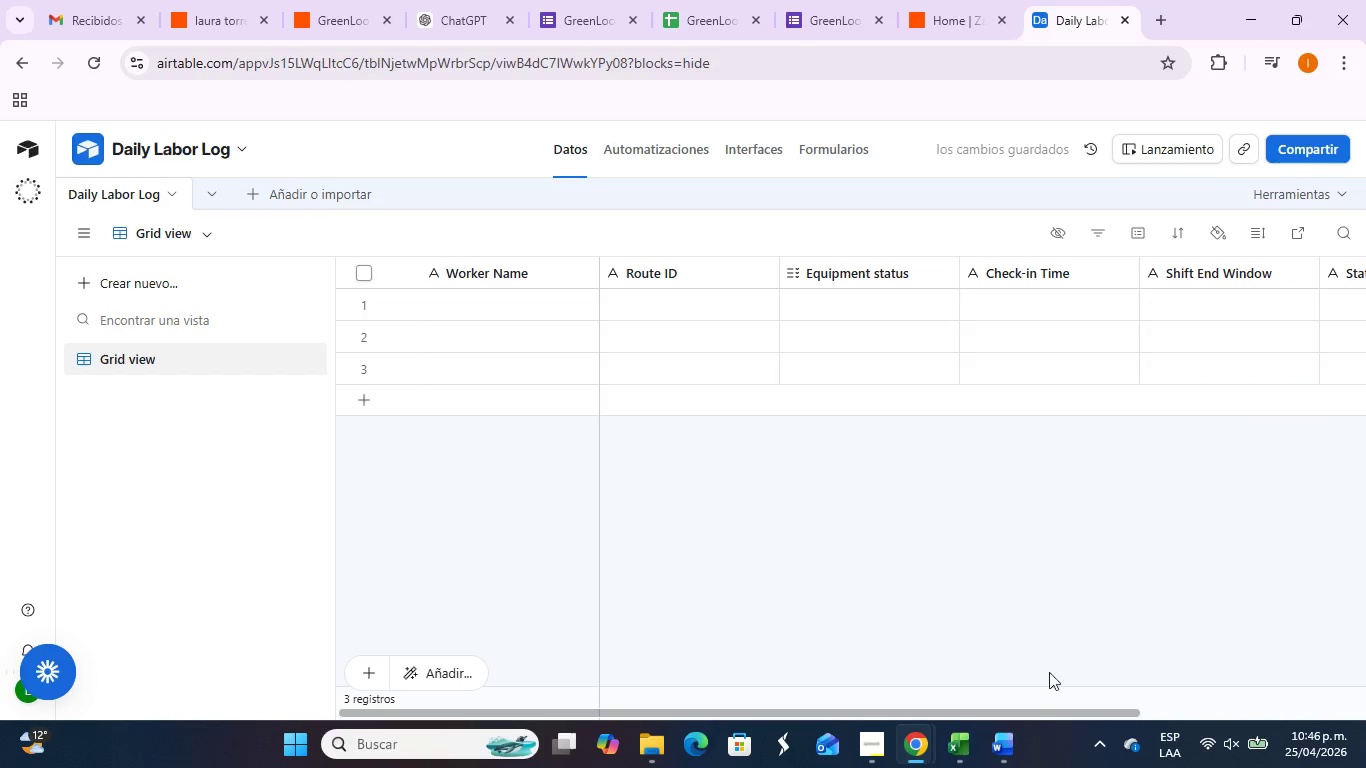 
left_click([1009, 735])
 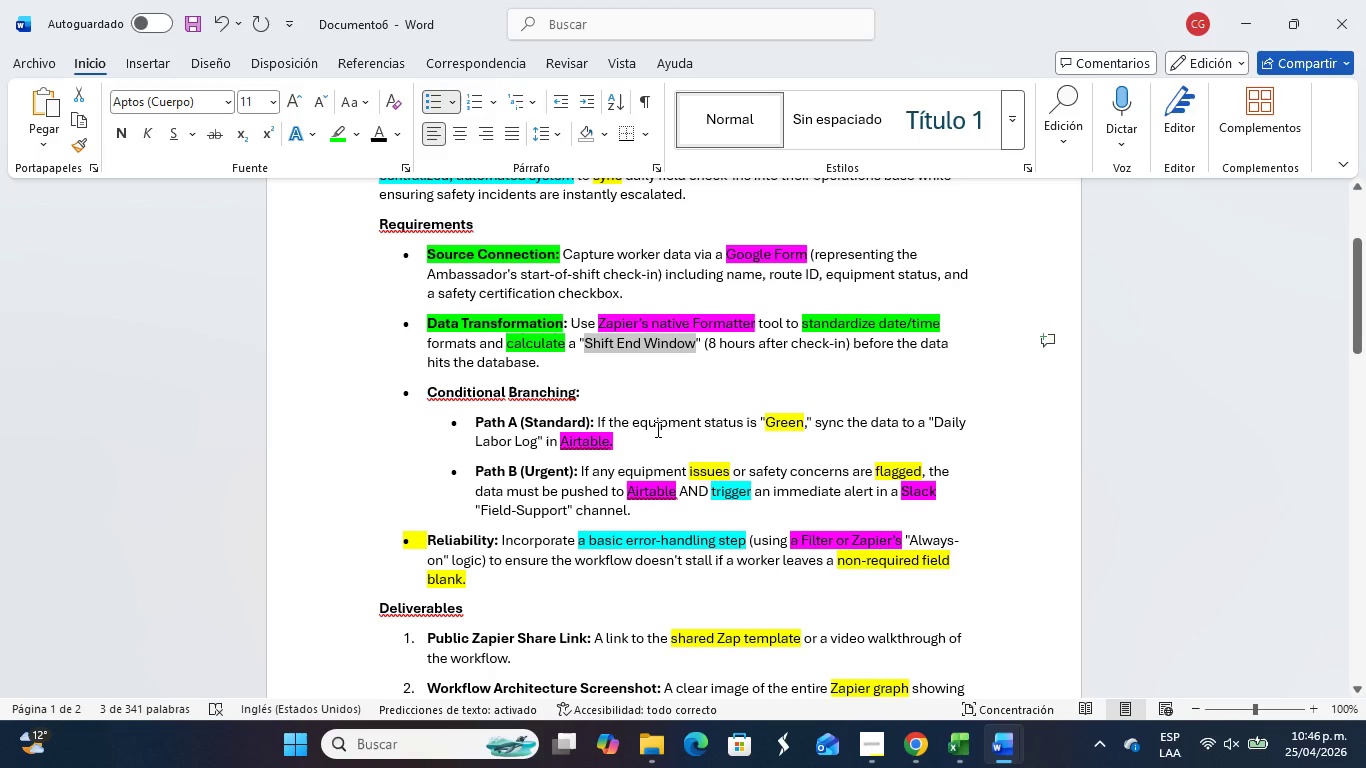 
wait(47.58)
 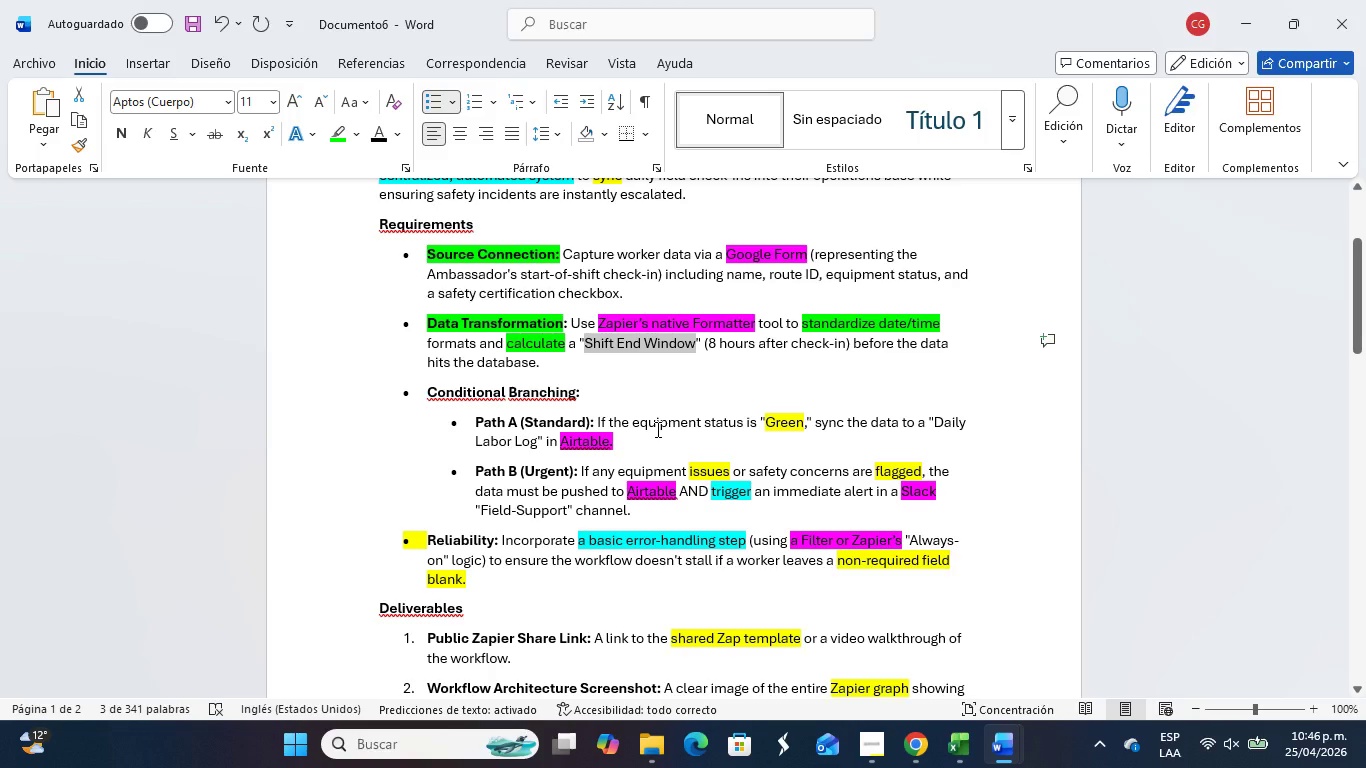 
key(Alt+Tab)
 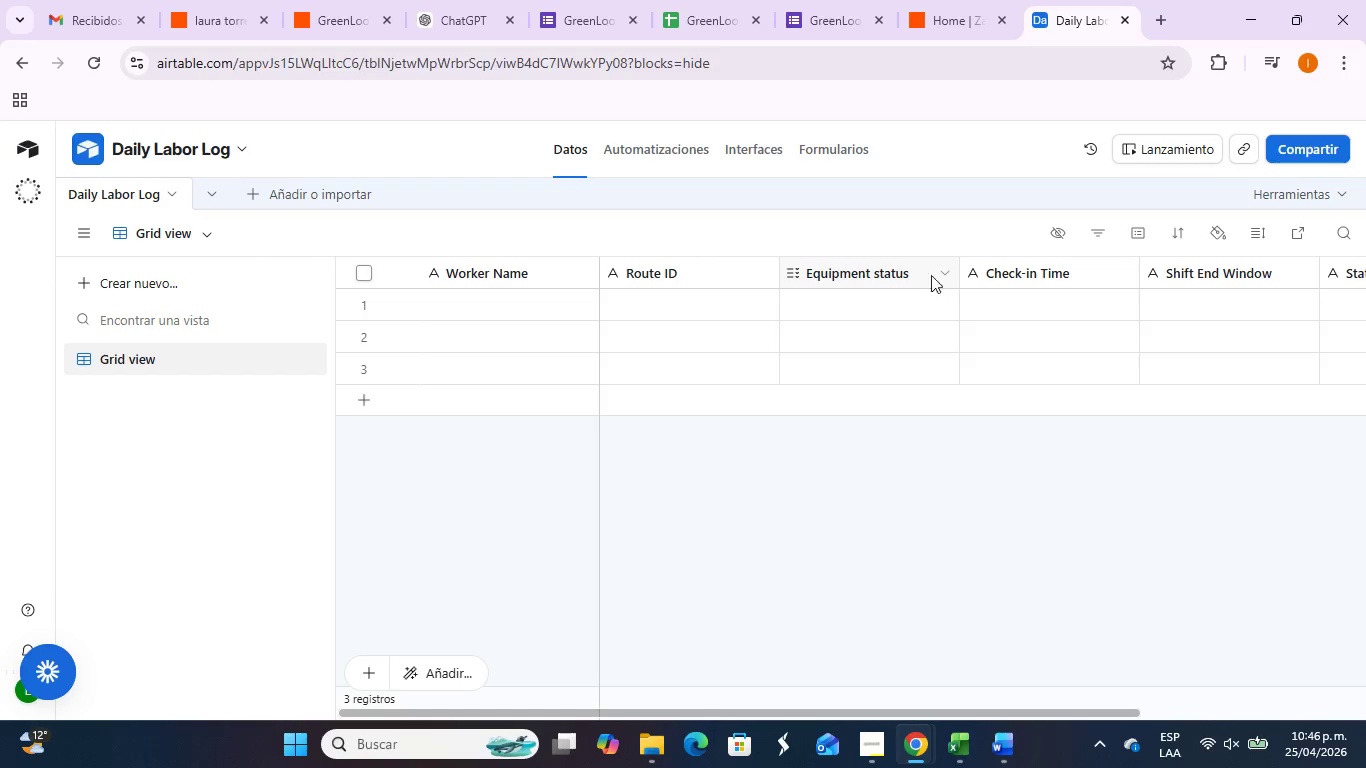 
left_click([949, 267])
 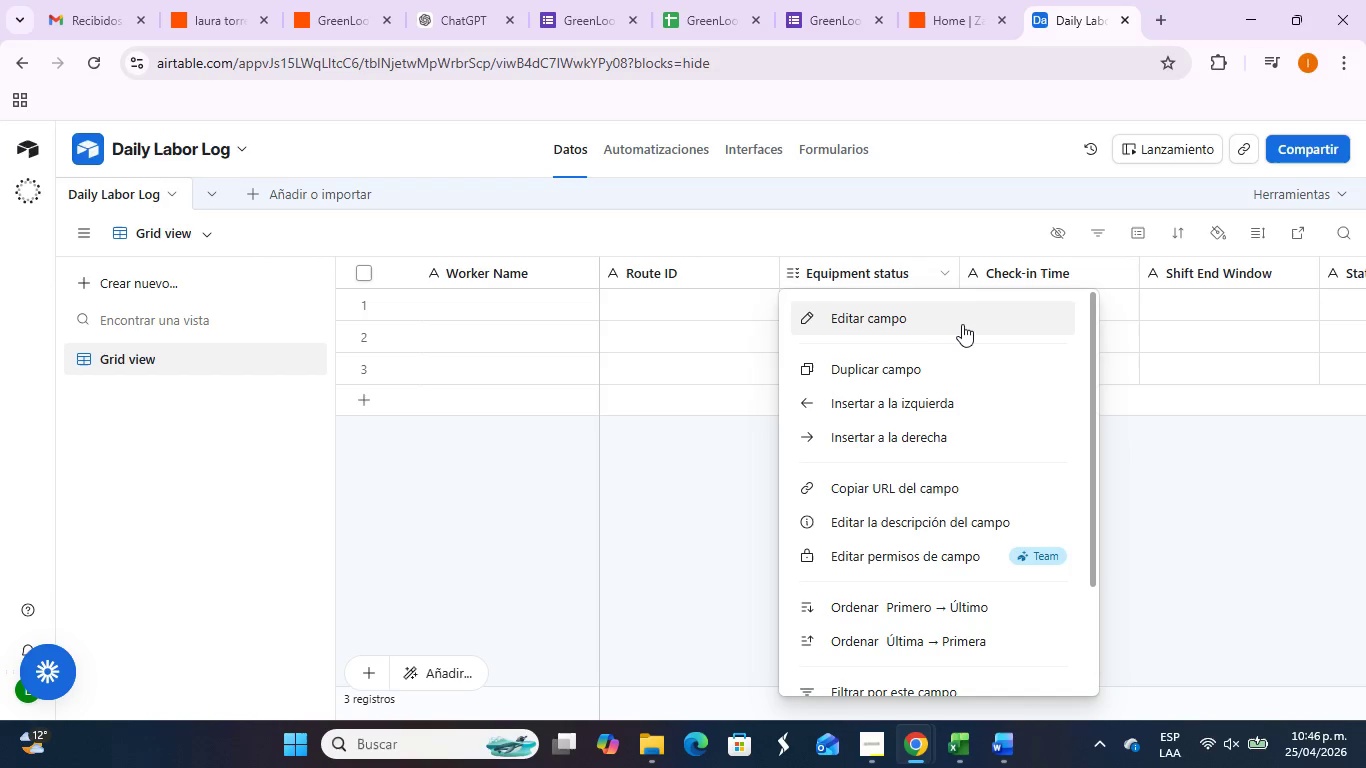 
left_click([972, 321])
 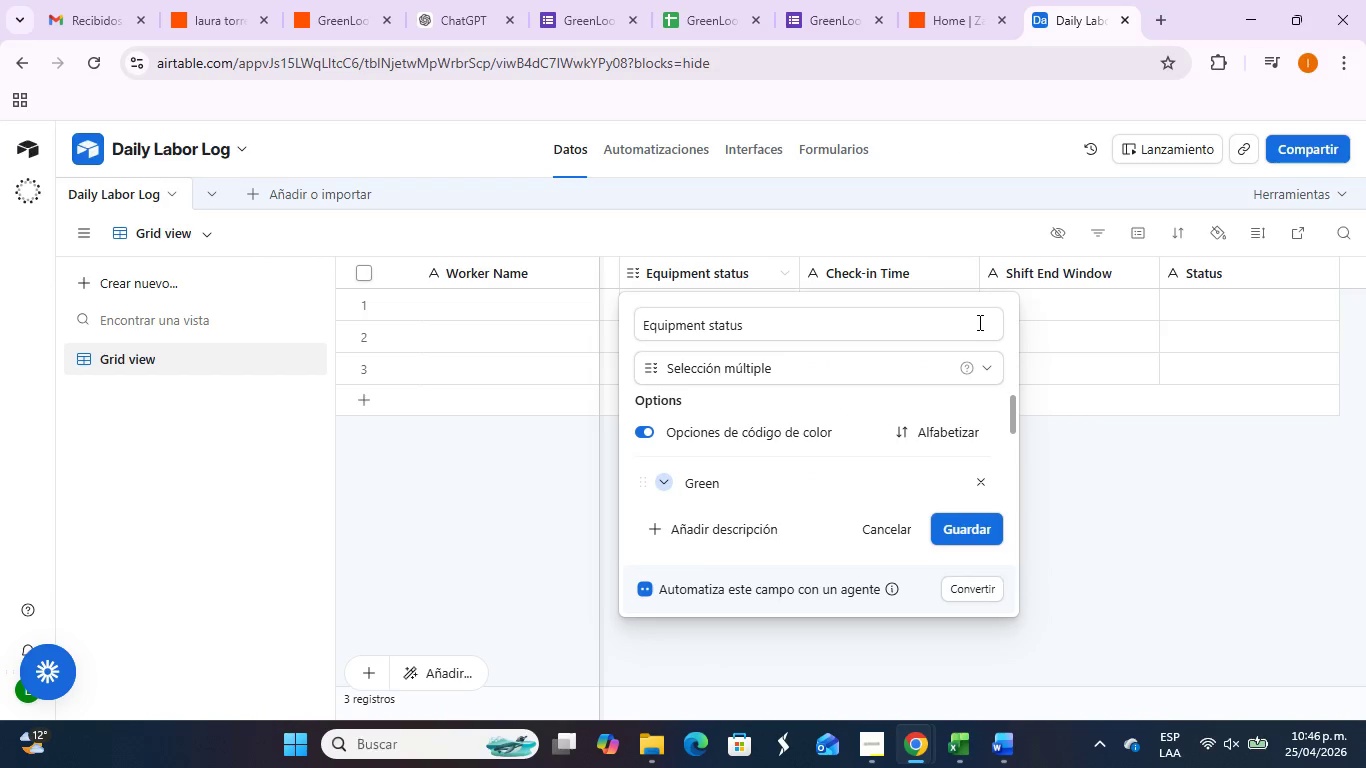 
mouse_move([982, 365])
 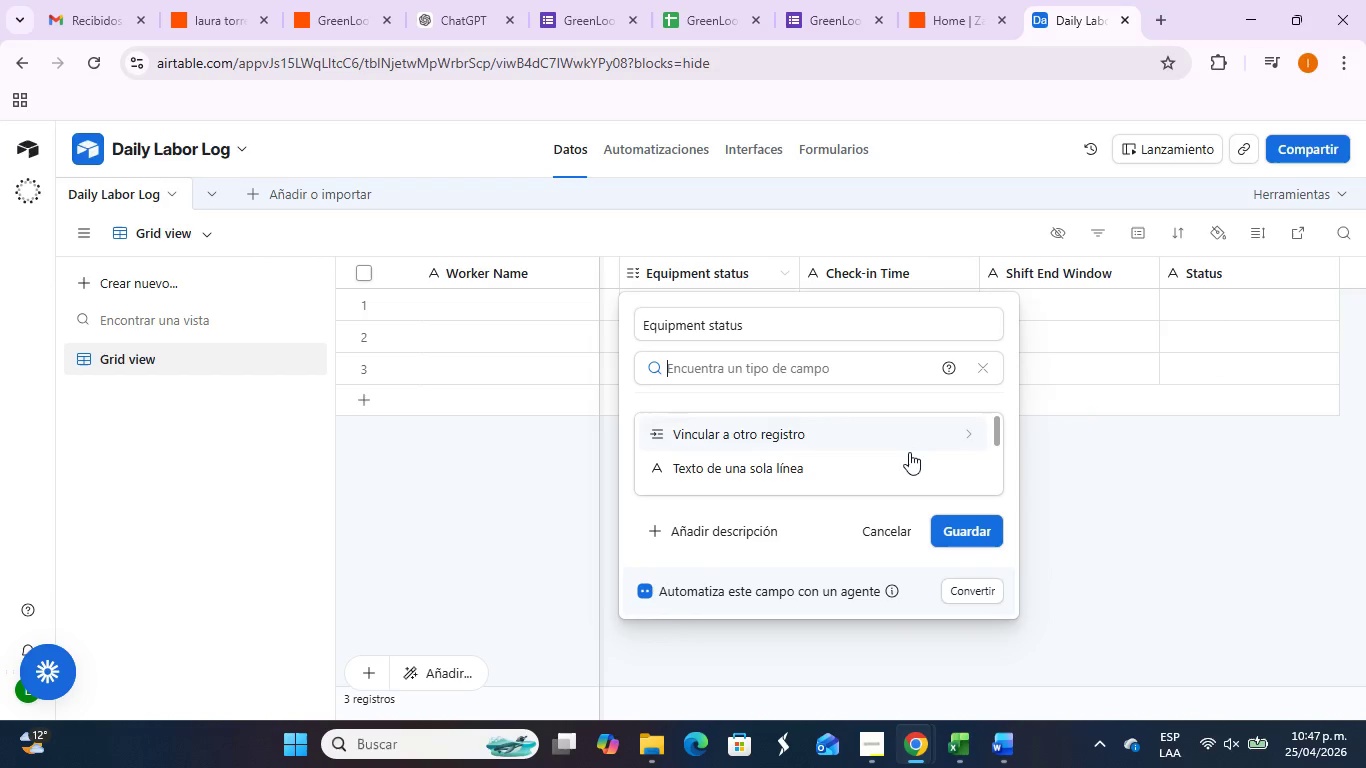 
scroll: coordinate [891, 458], scroll_direction: down, amount: 3.0
 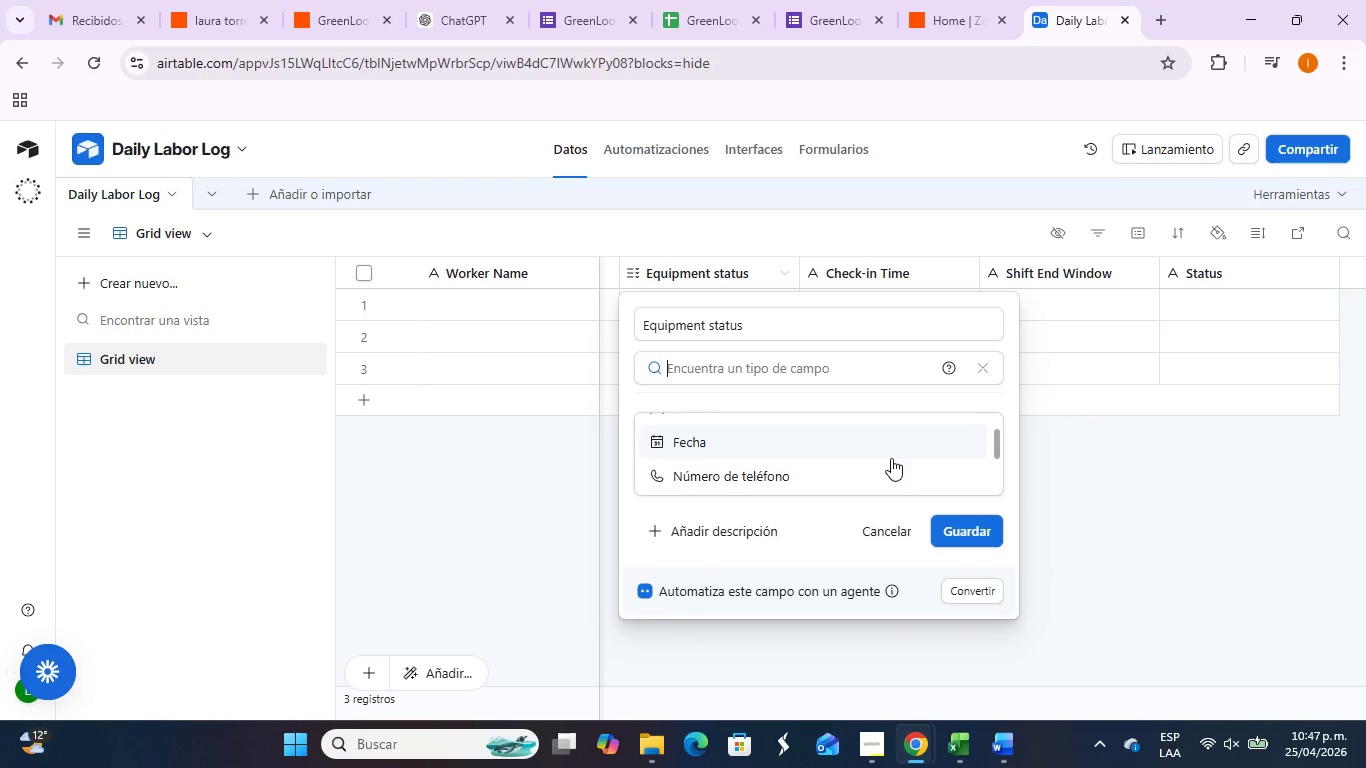 
scroll: coordinate [891, 458], scroll_direction: up, amount: 1.0
 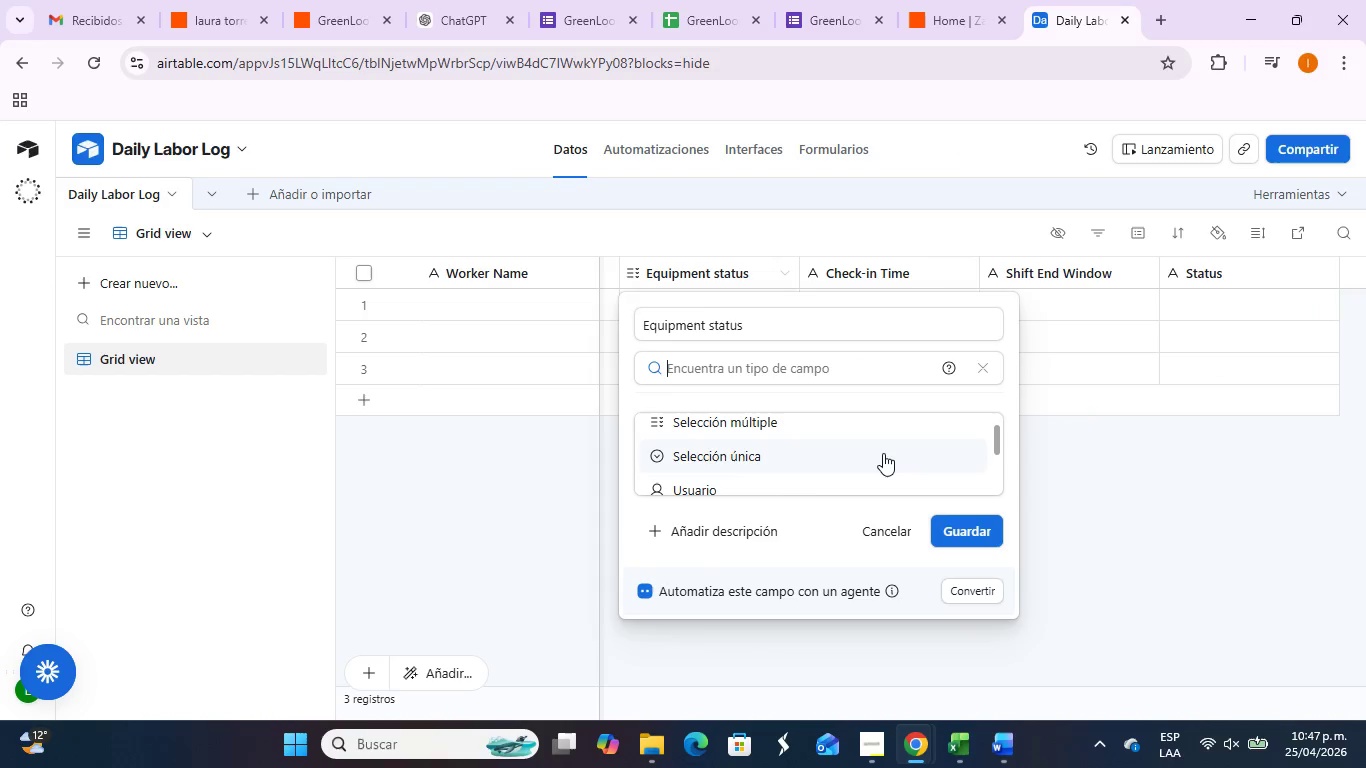 
left_click([883, 453])
 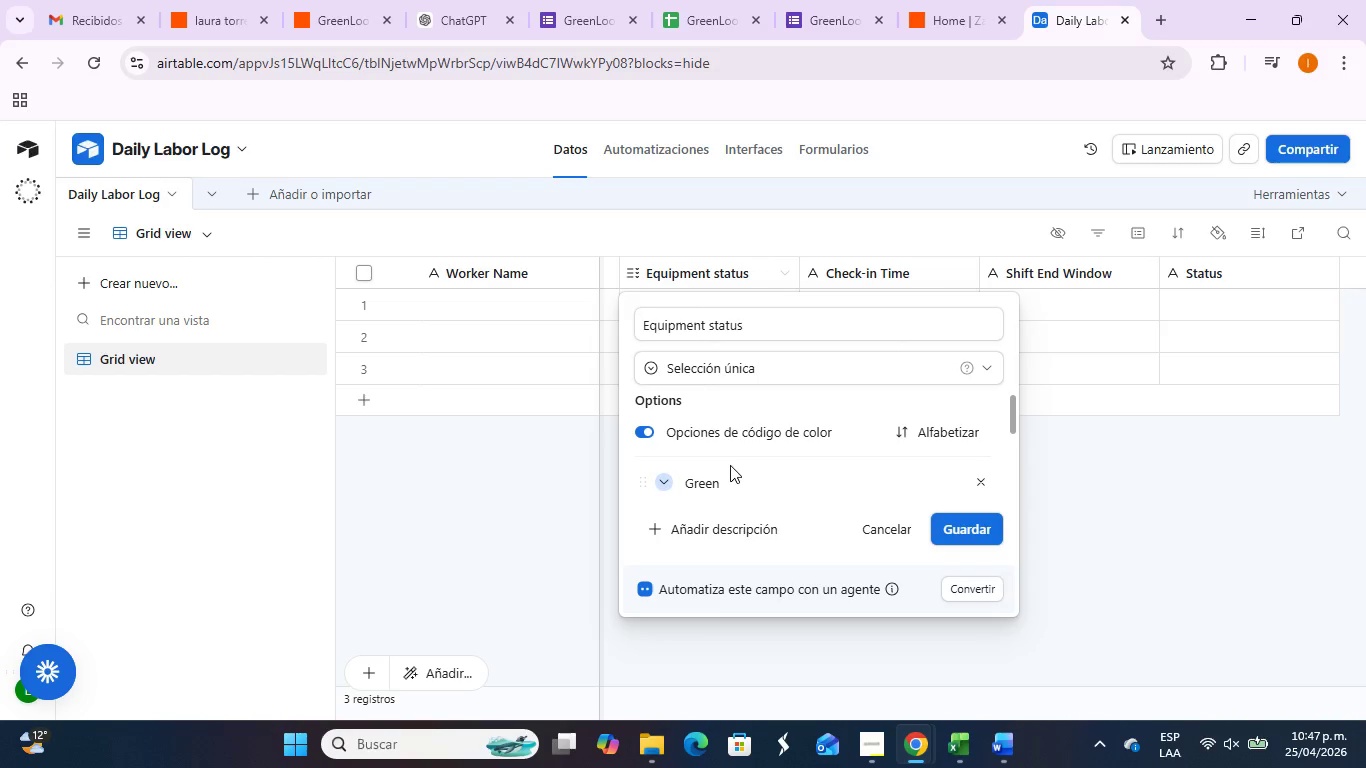 
scroll: coordinate [739, 476], scroll_direction: down, amount: 1.0
 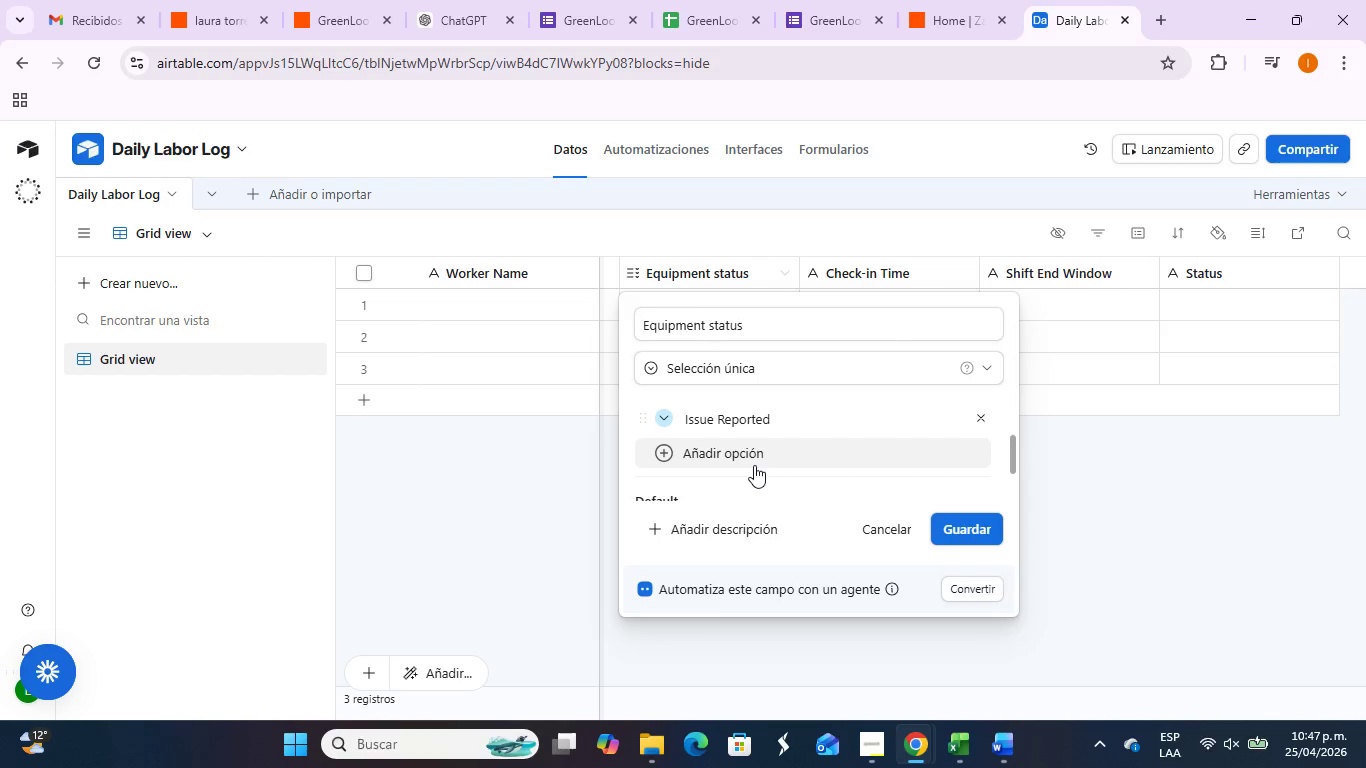 
scroll: coordinate [754, 461], scroll_direction: up, amount: 1.0
 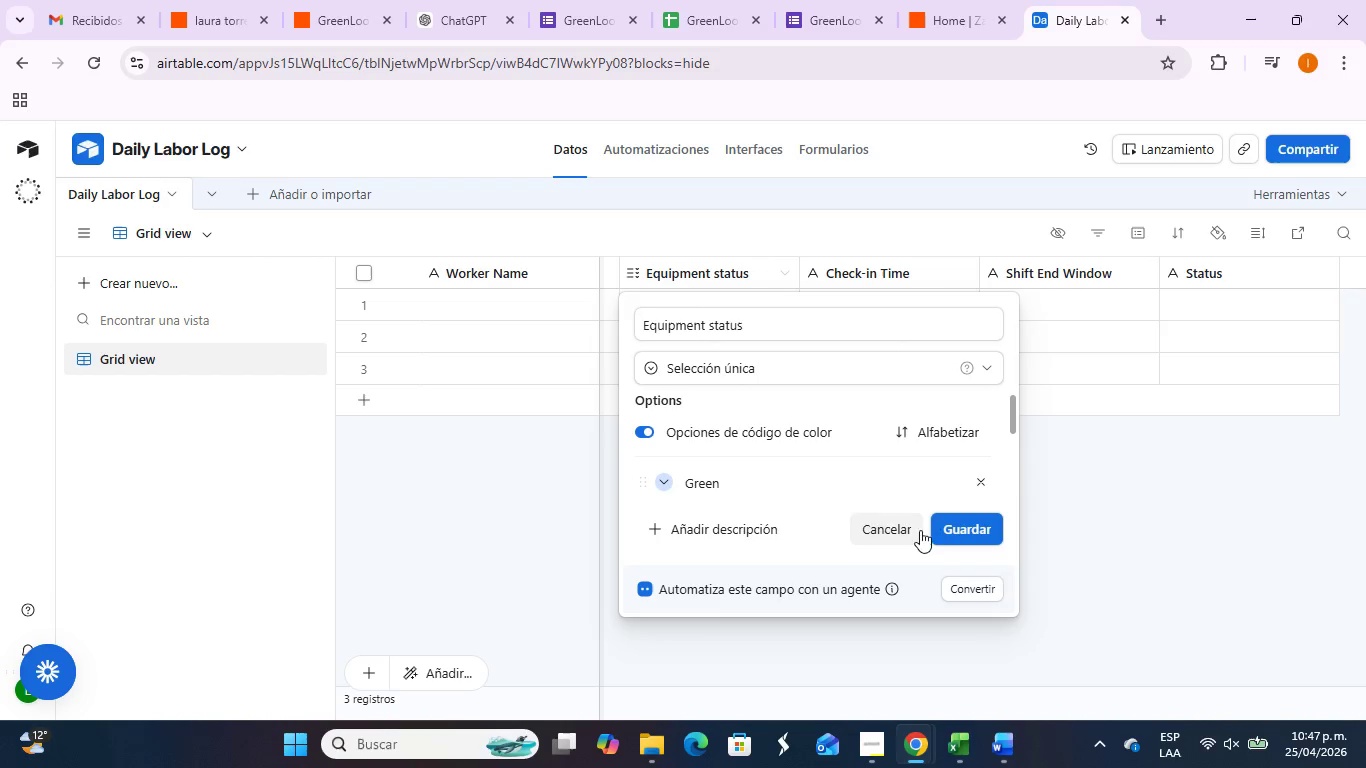 
left_click([957, 538])
 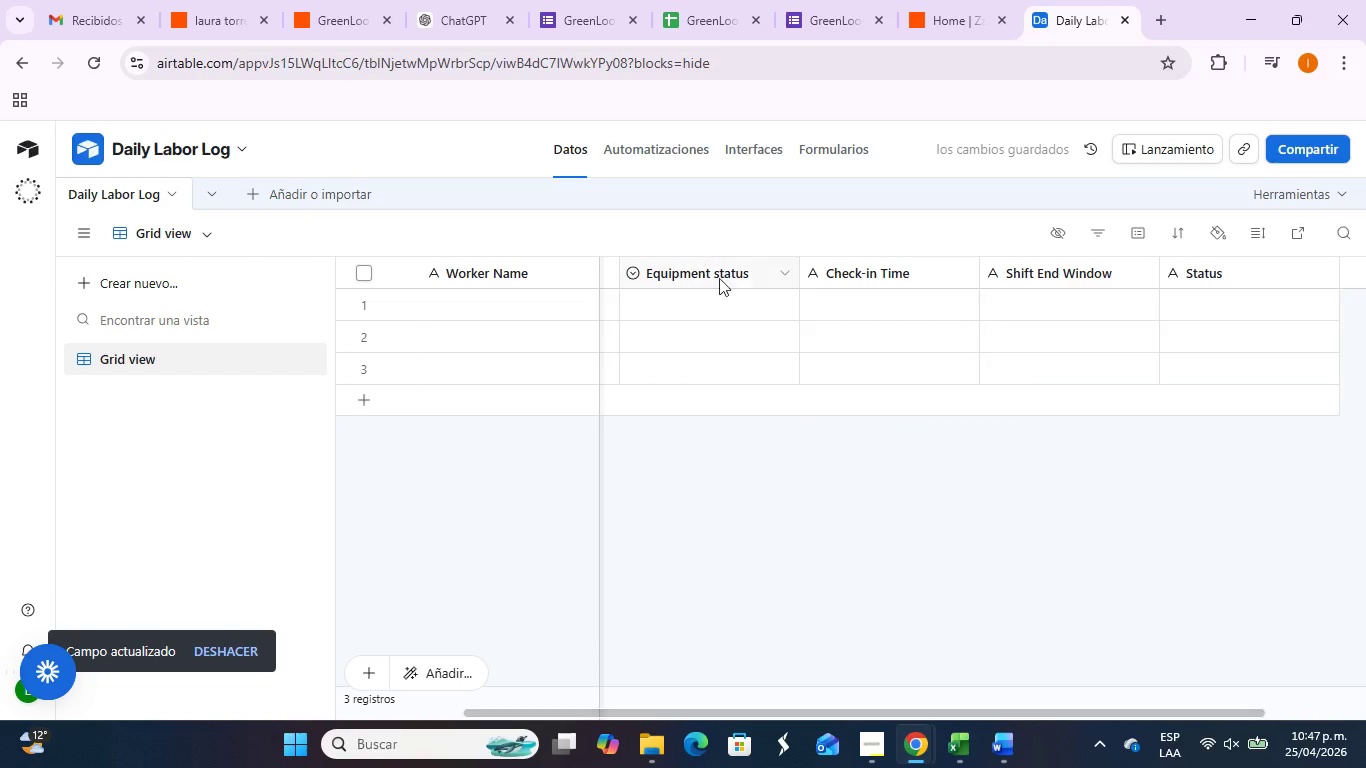 
left_click([791, 310])
 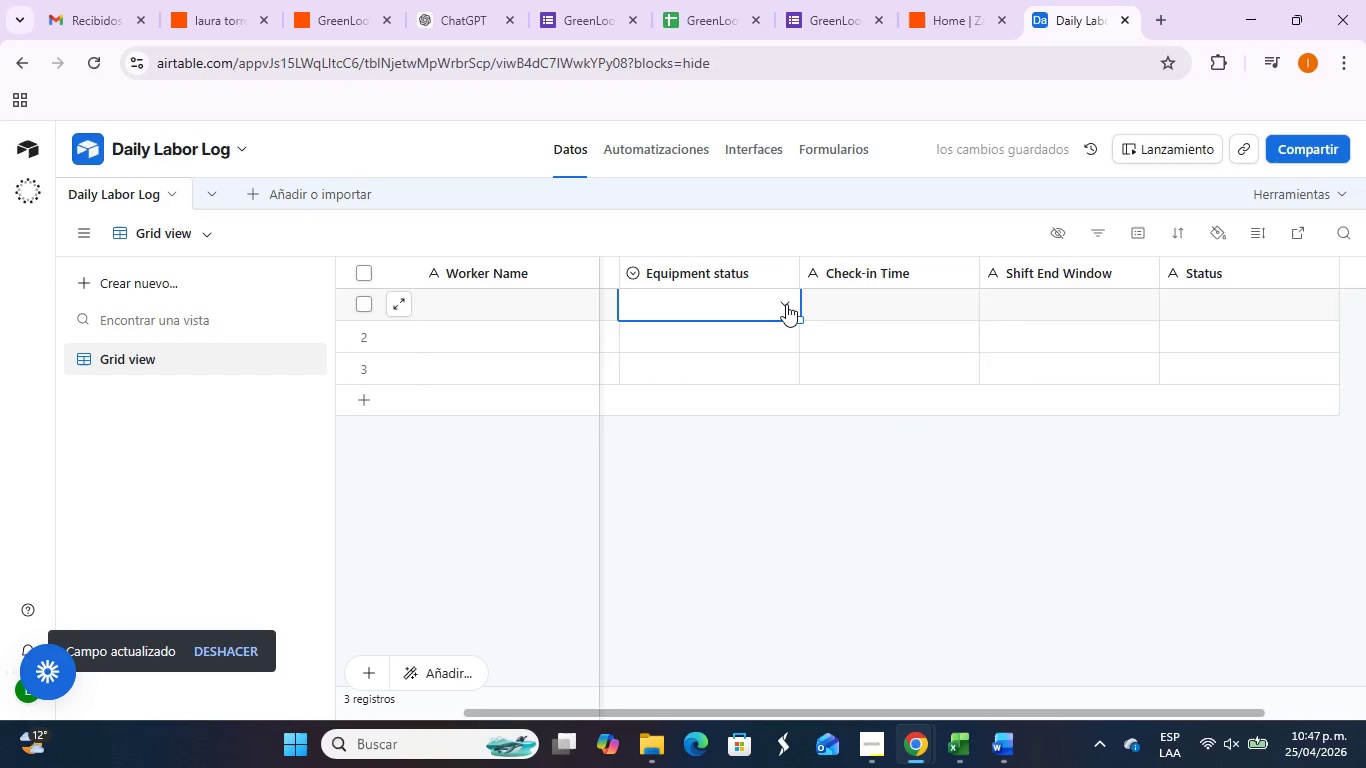 
left_click([786, 304])
 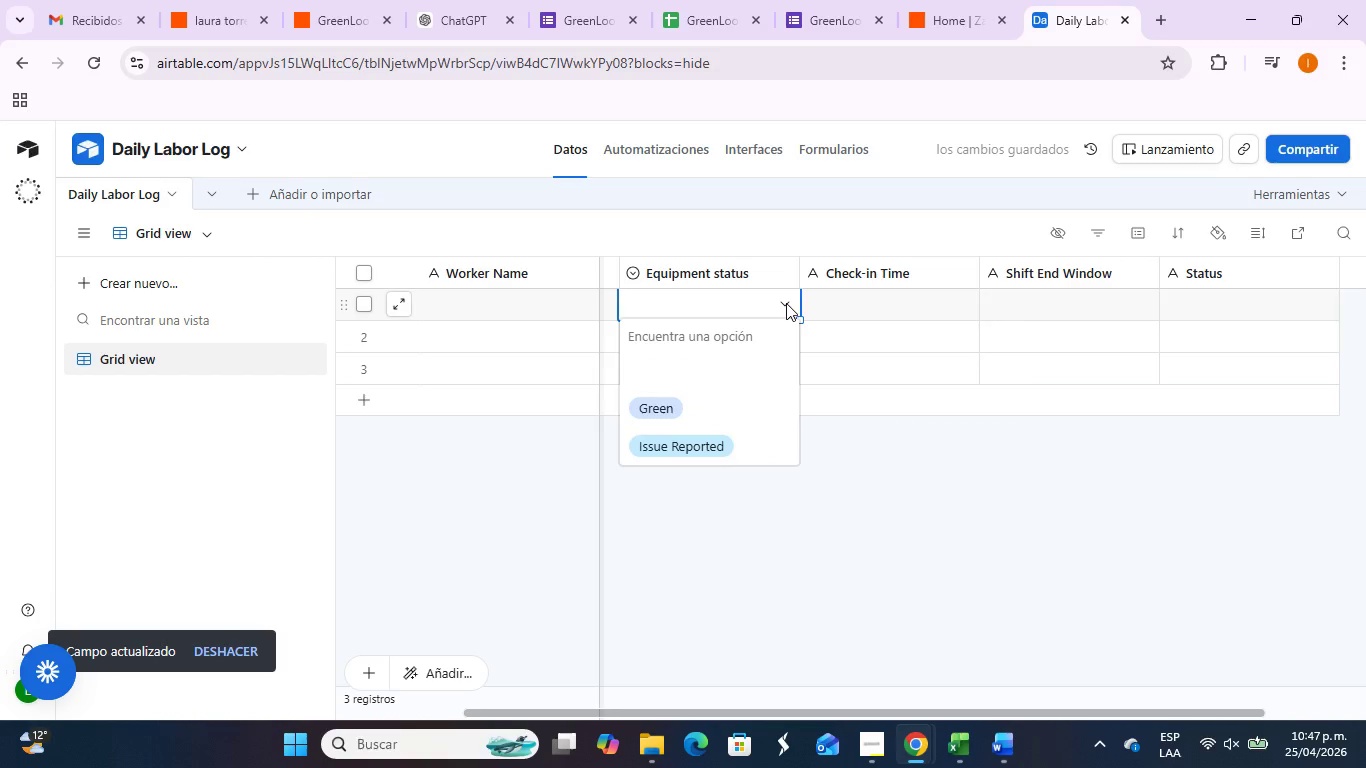 
left_click([786, 303])
 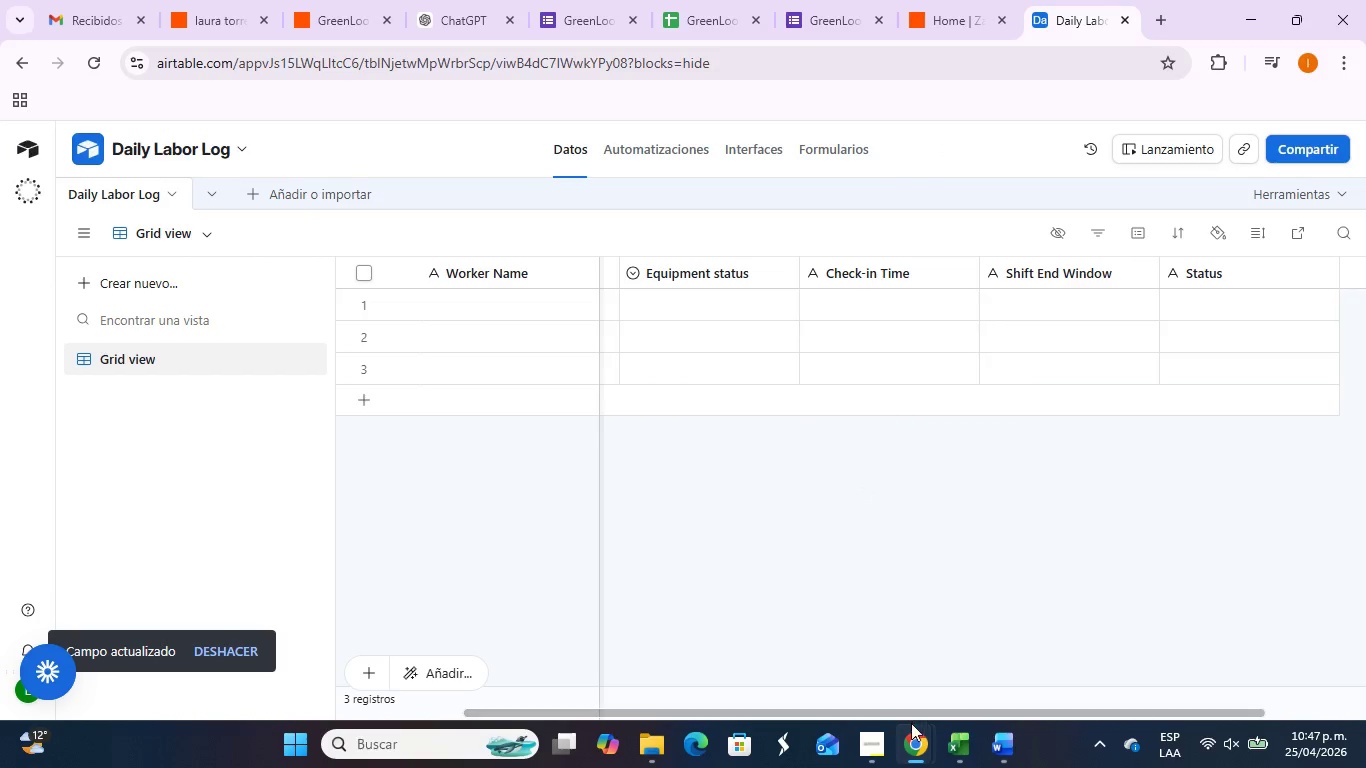 
left_click_drag(start_coordinate=[914, 711], to_coordinate=[592, 668])
 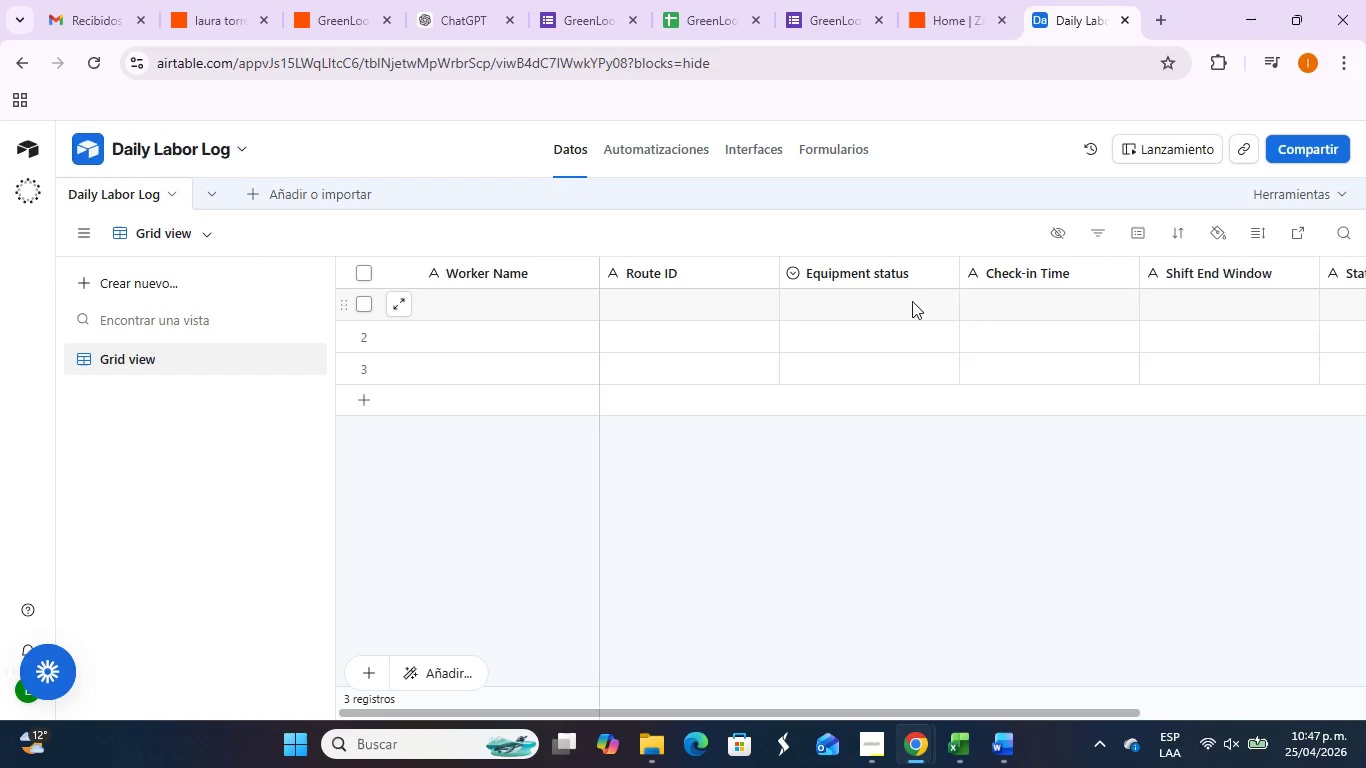 
wait(7.0)
 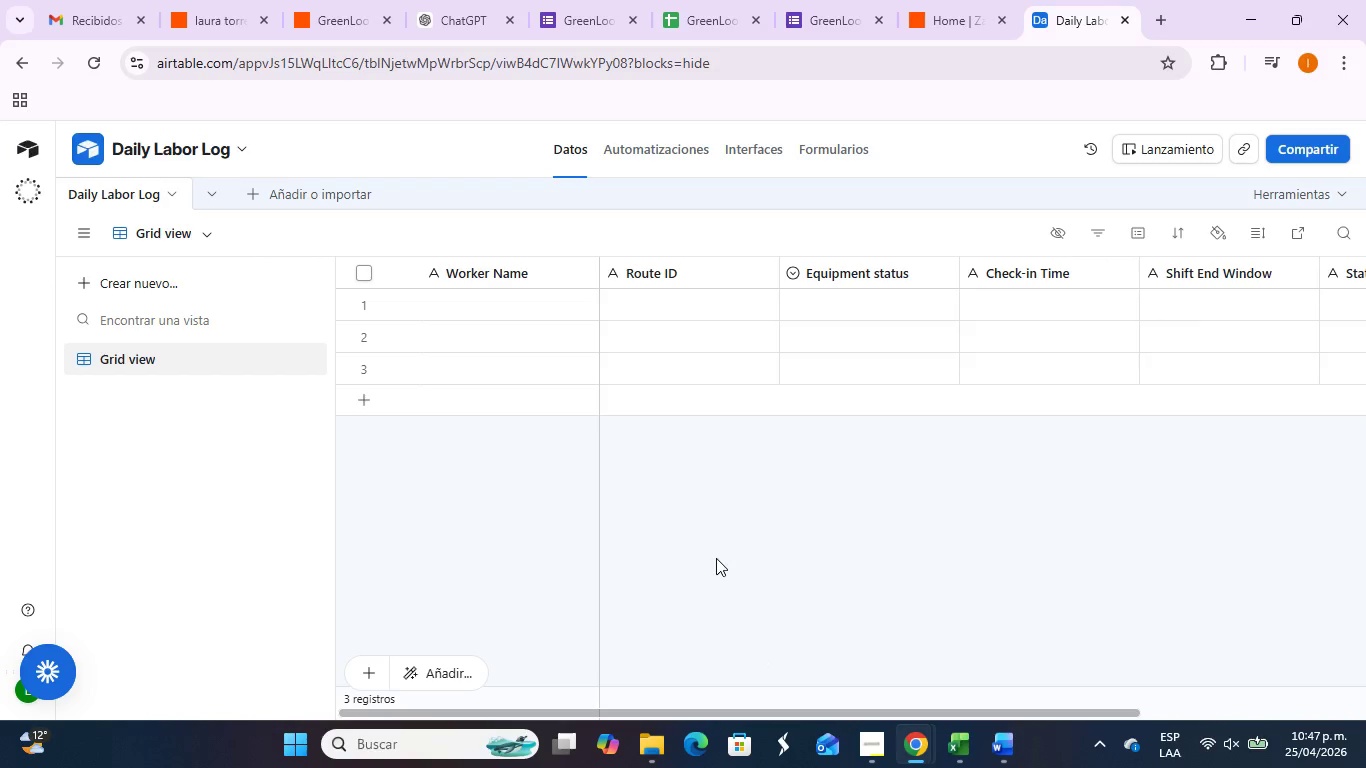 
left_click_drag(start_coordinate=[822, 708], to_coordinate=[674, 716])
 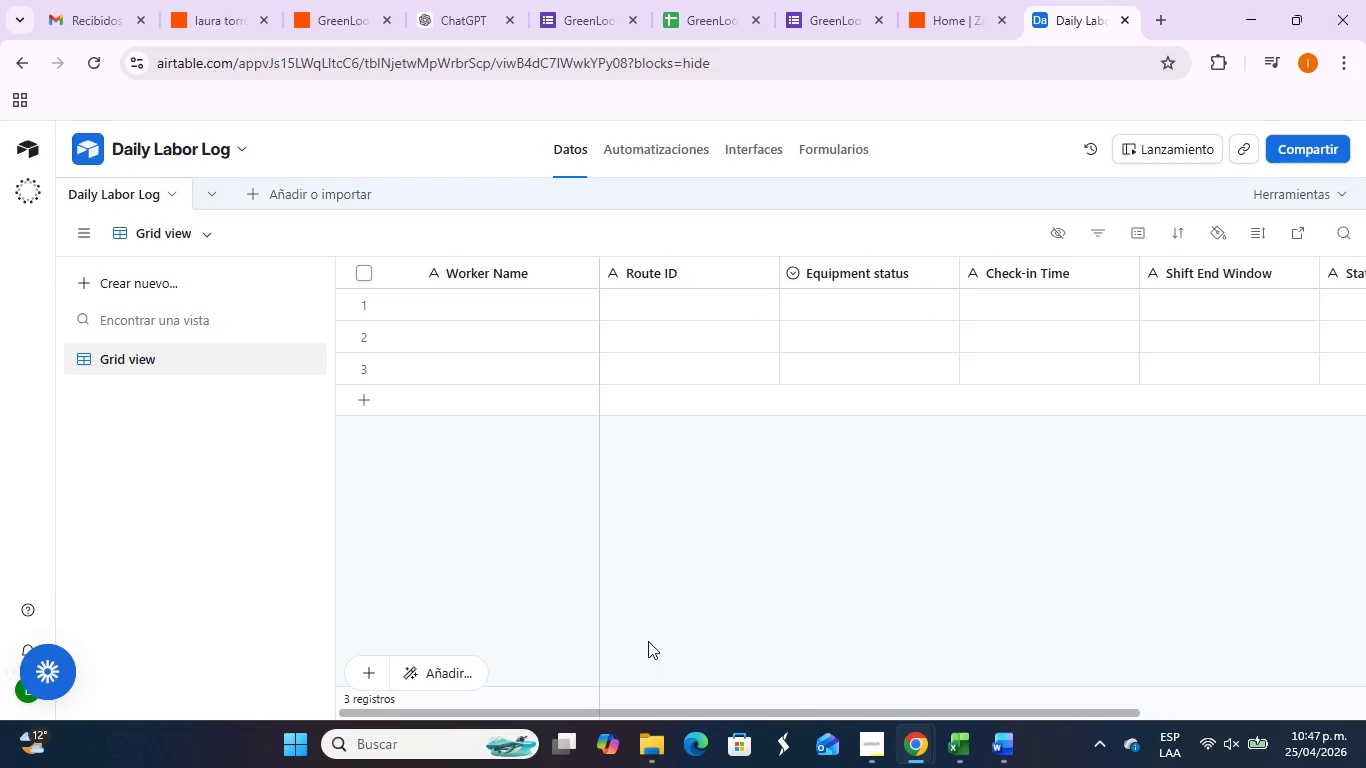 
mouse_move([521, 373])
 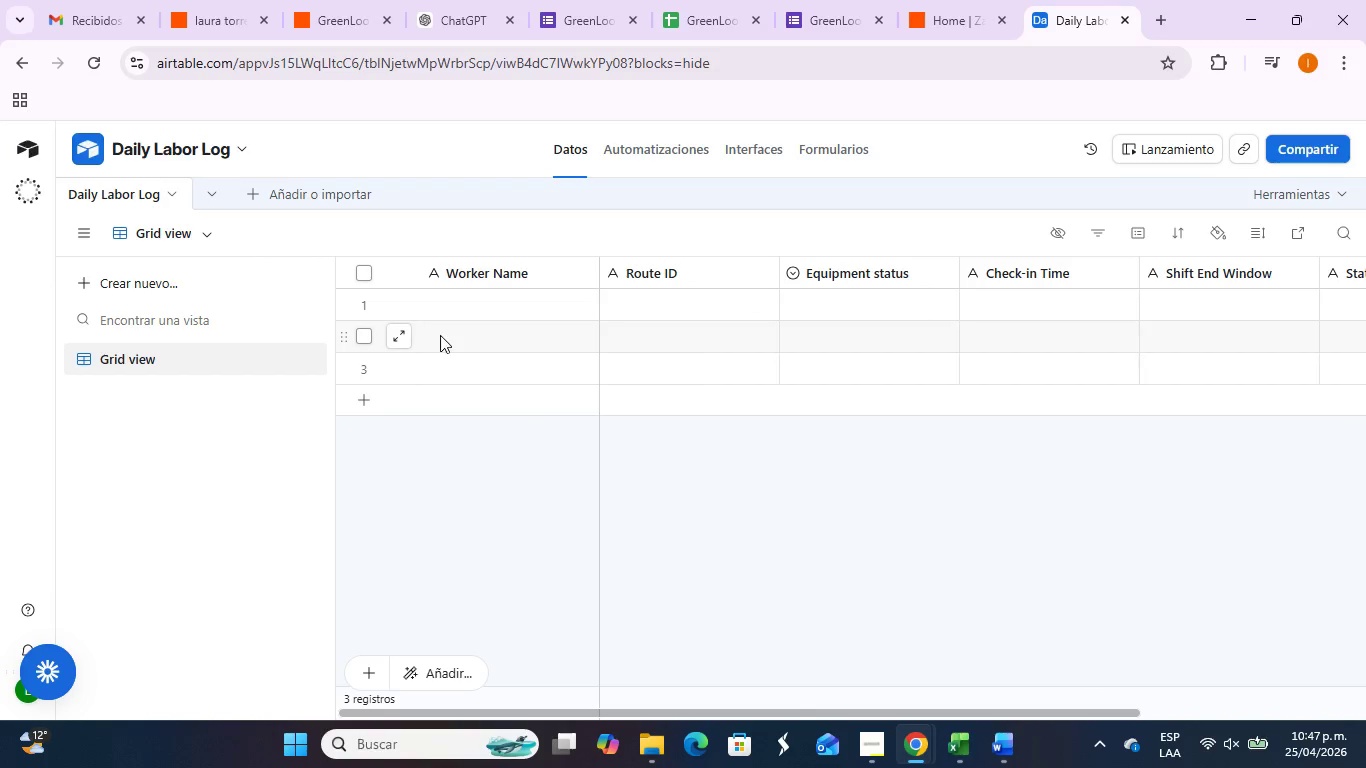 
left_click([342, 13])
 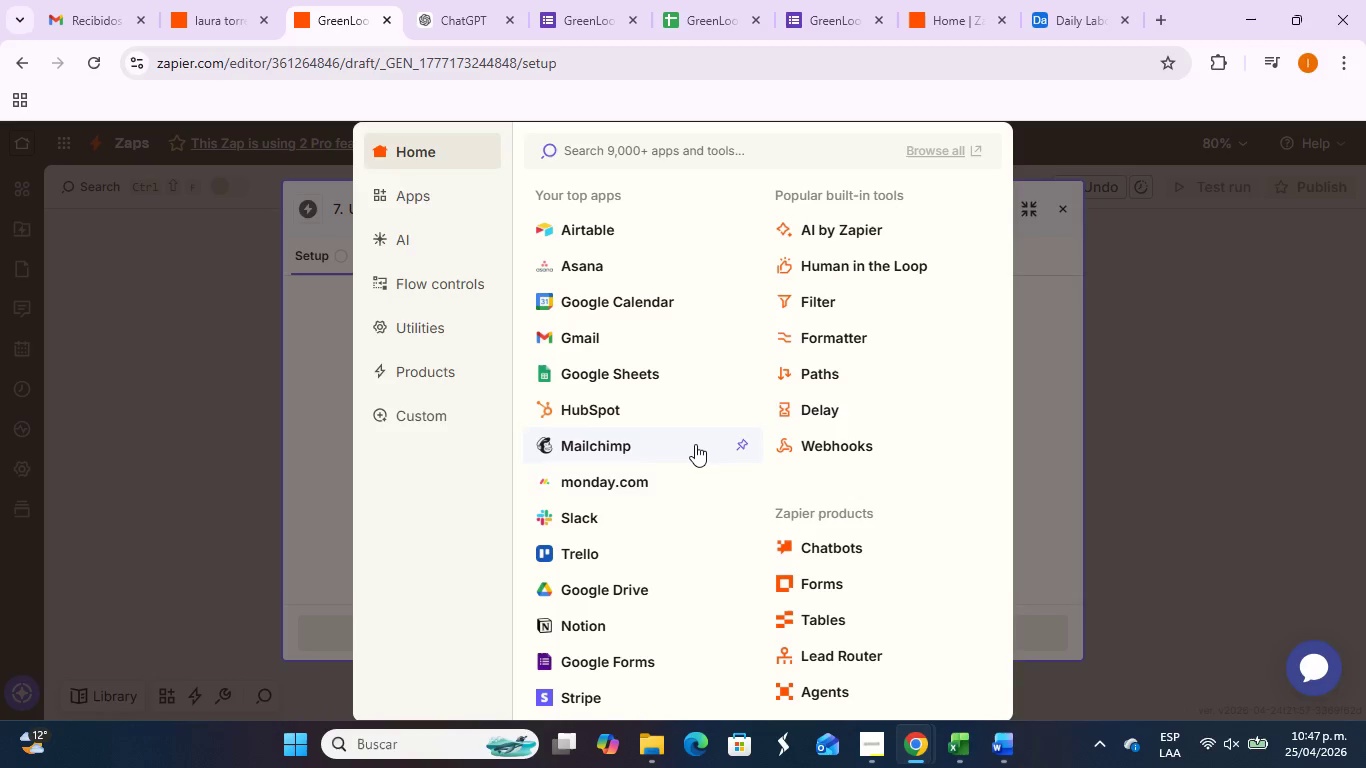 
wait(9.0)
 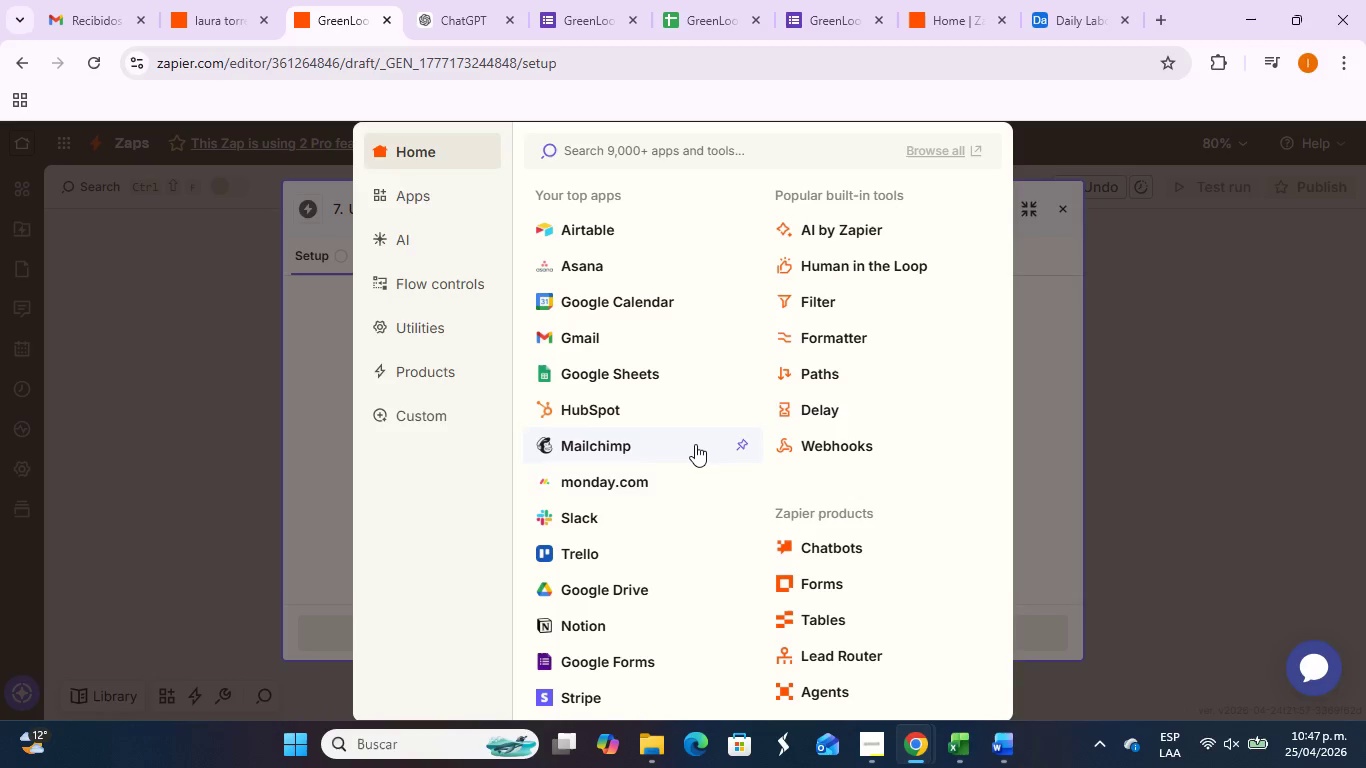 
scroll: coordinate [629, 496], scroll_direction: down, amount: 2.0
 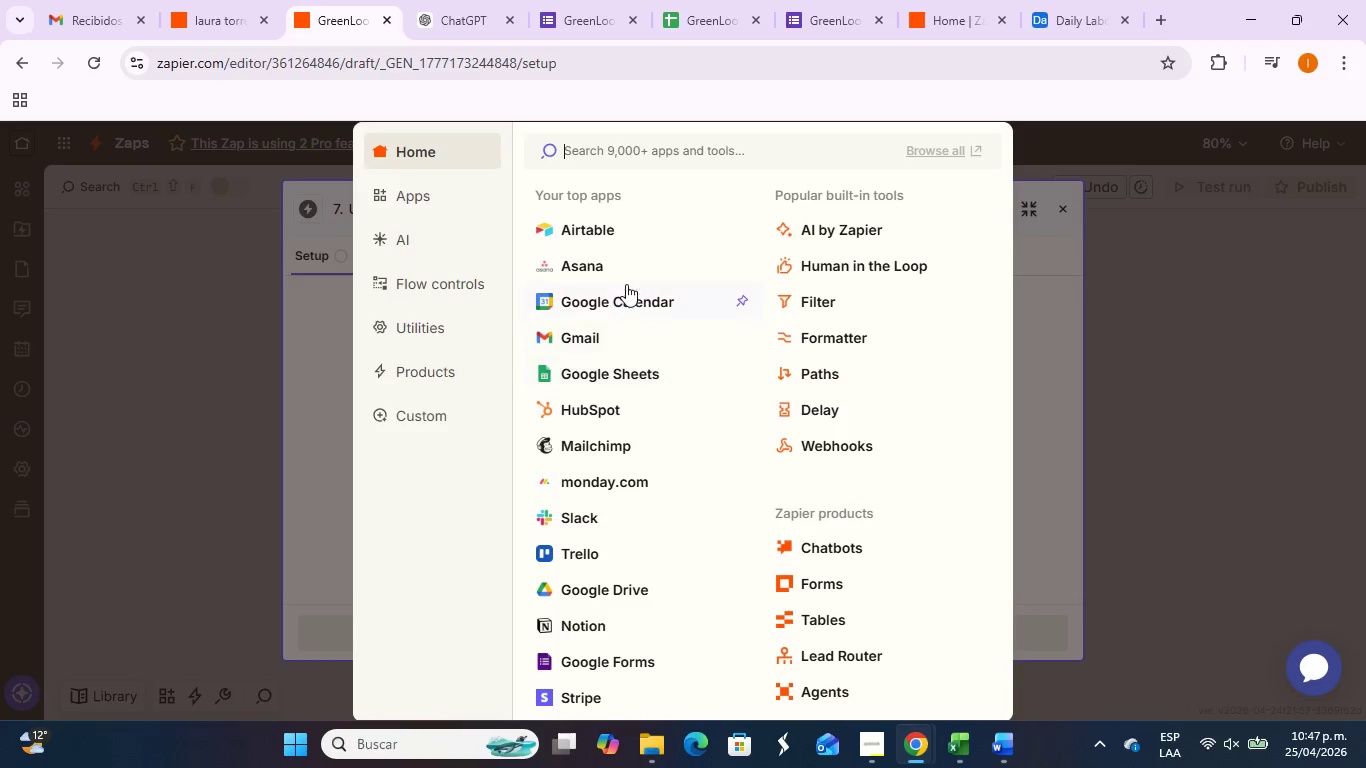 
left_click([589, 239])
 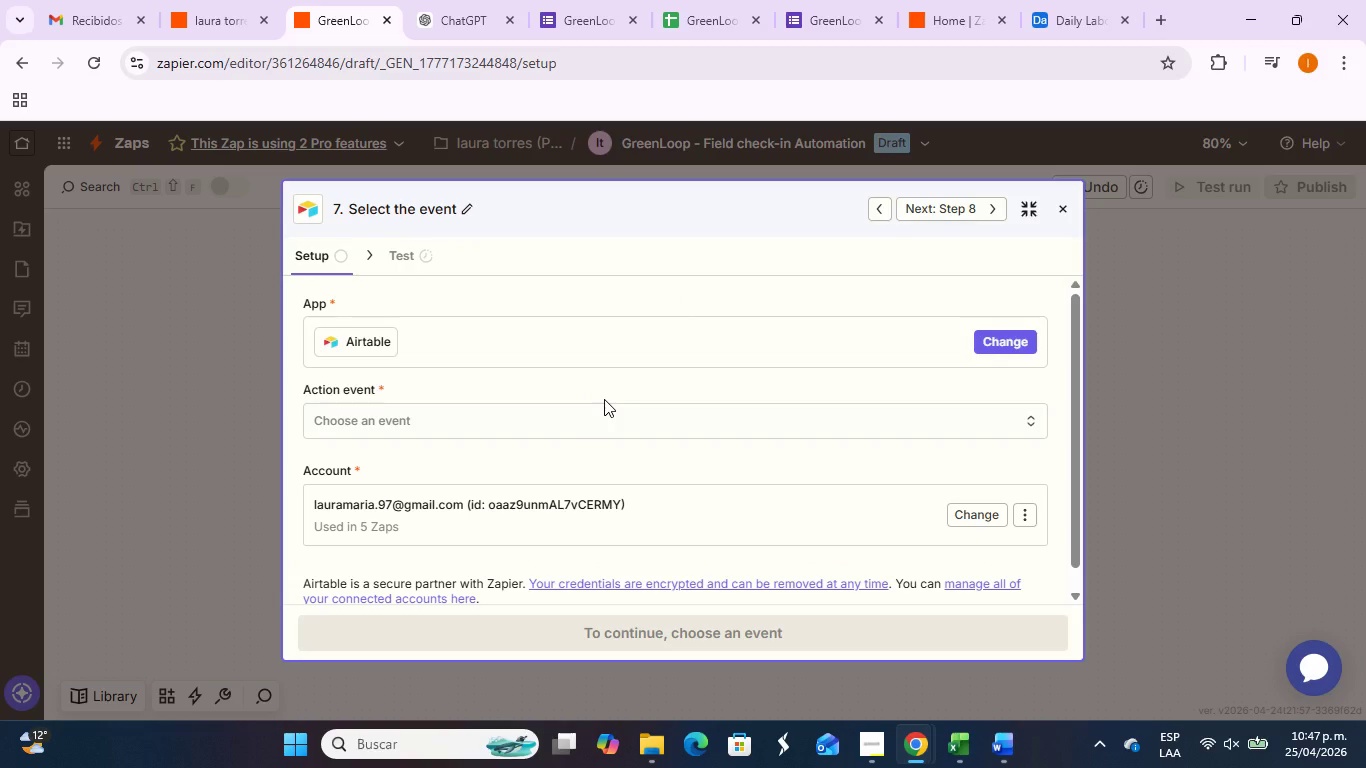 
wait(11.09)
 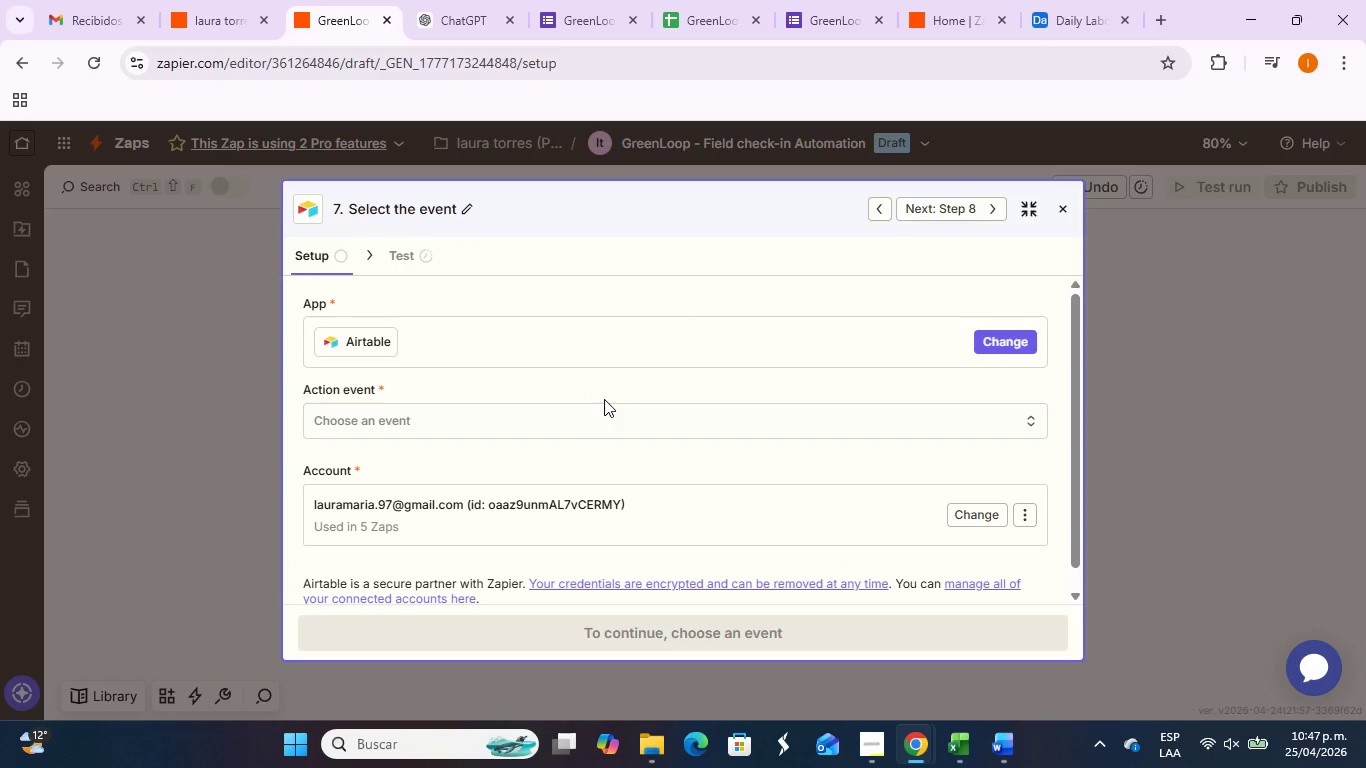 
mouse_move([961, 16])
 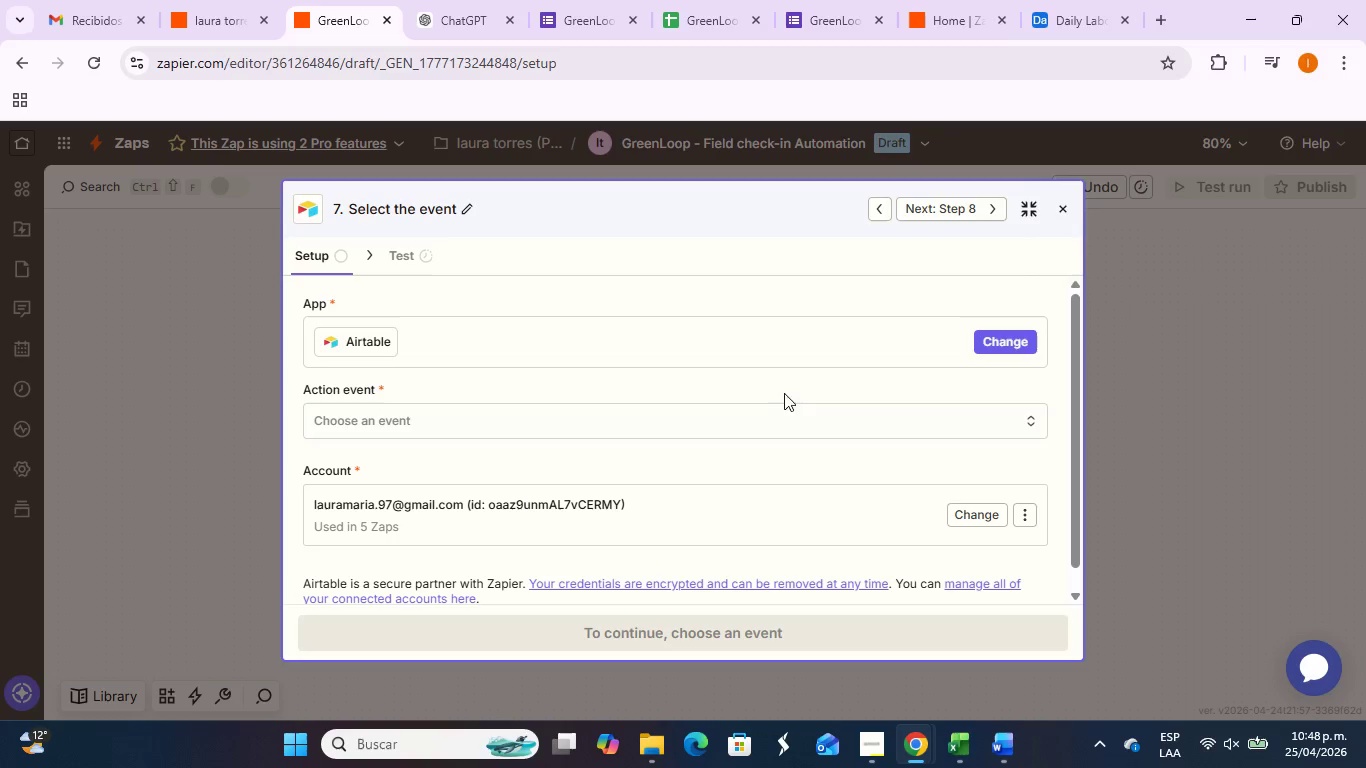 
left_click([786, 411])
 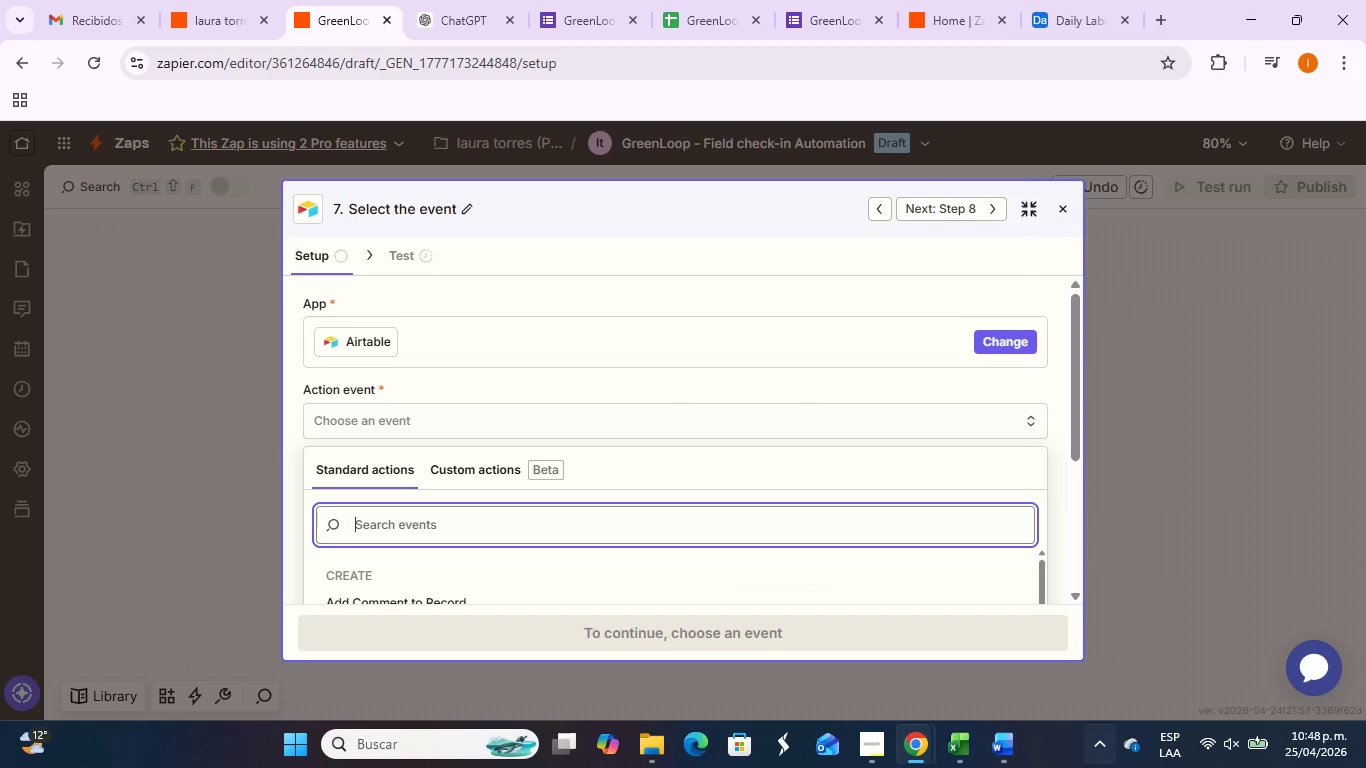 
left_click([1007, 749])
 